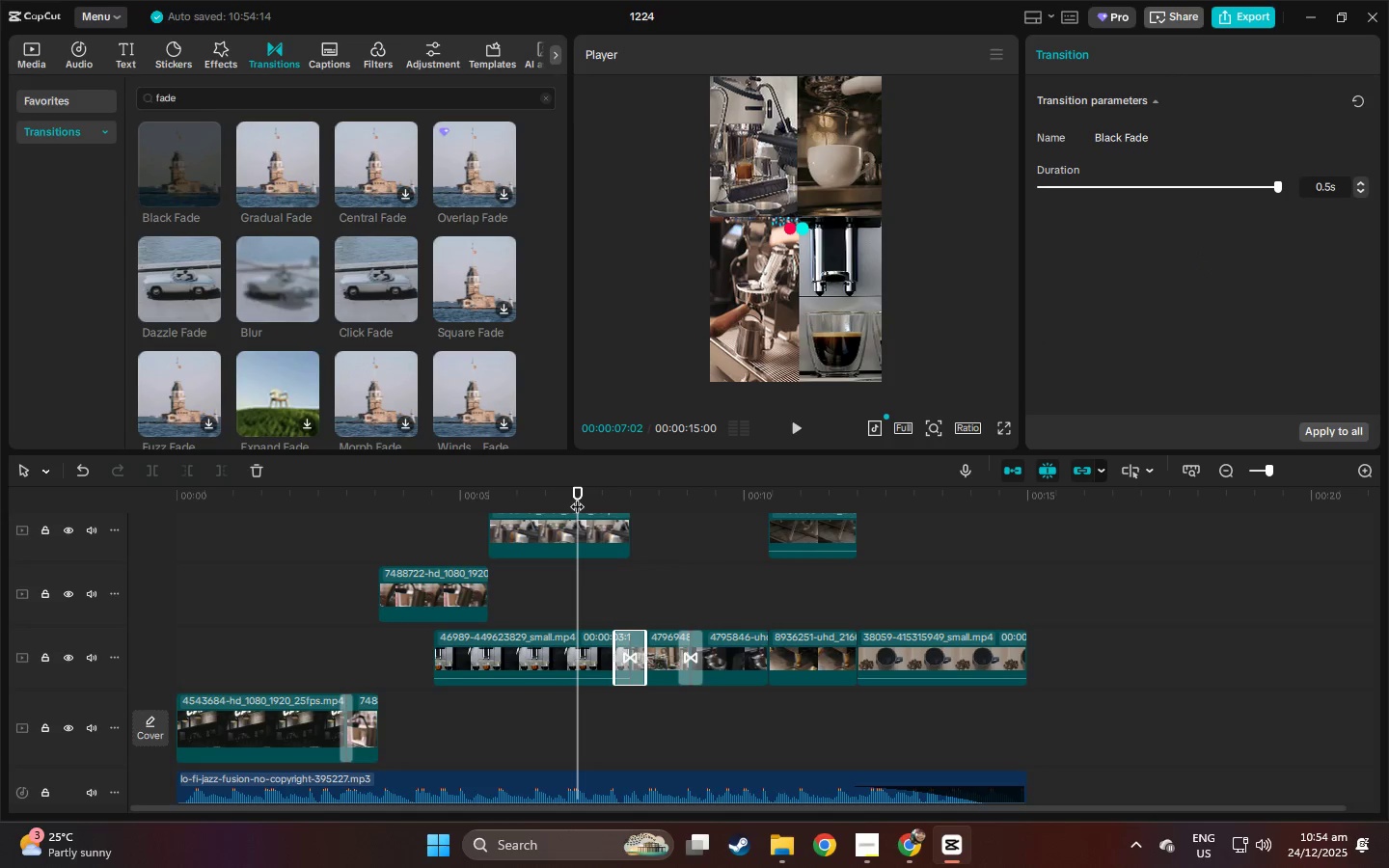 
key(Space)
 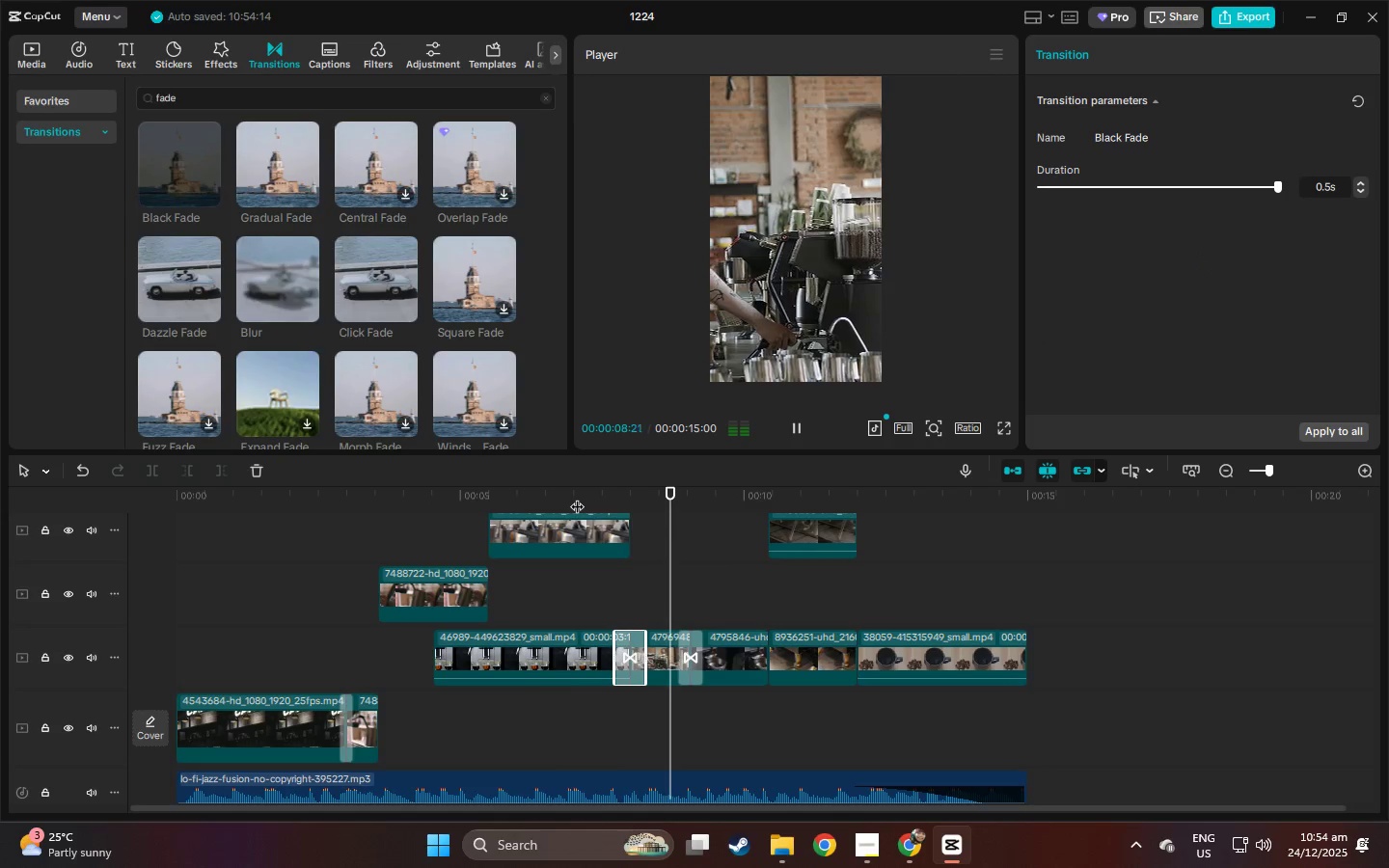 
left_click([577, 497])
 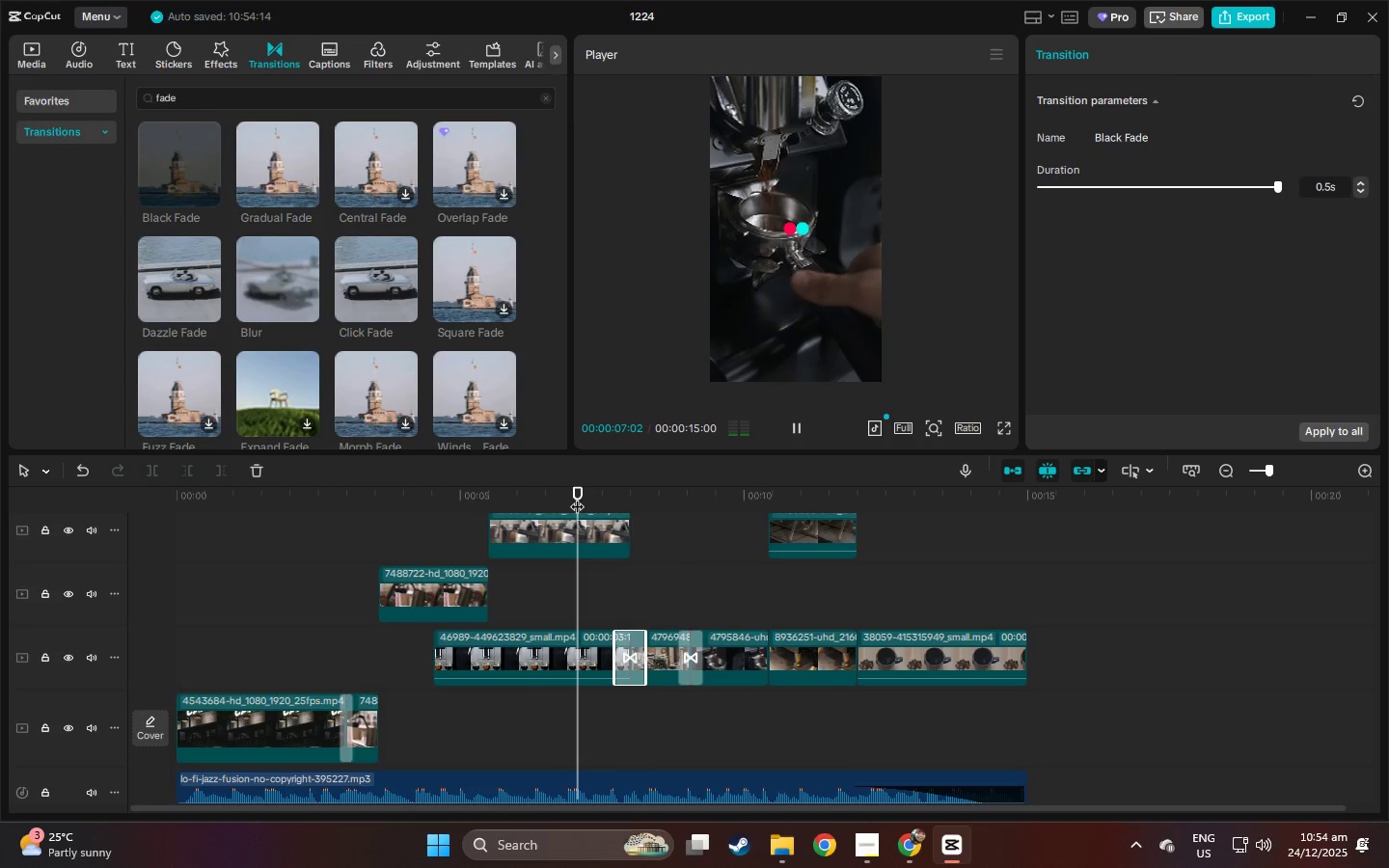 
key(Space)
 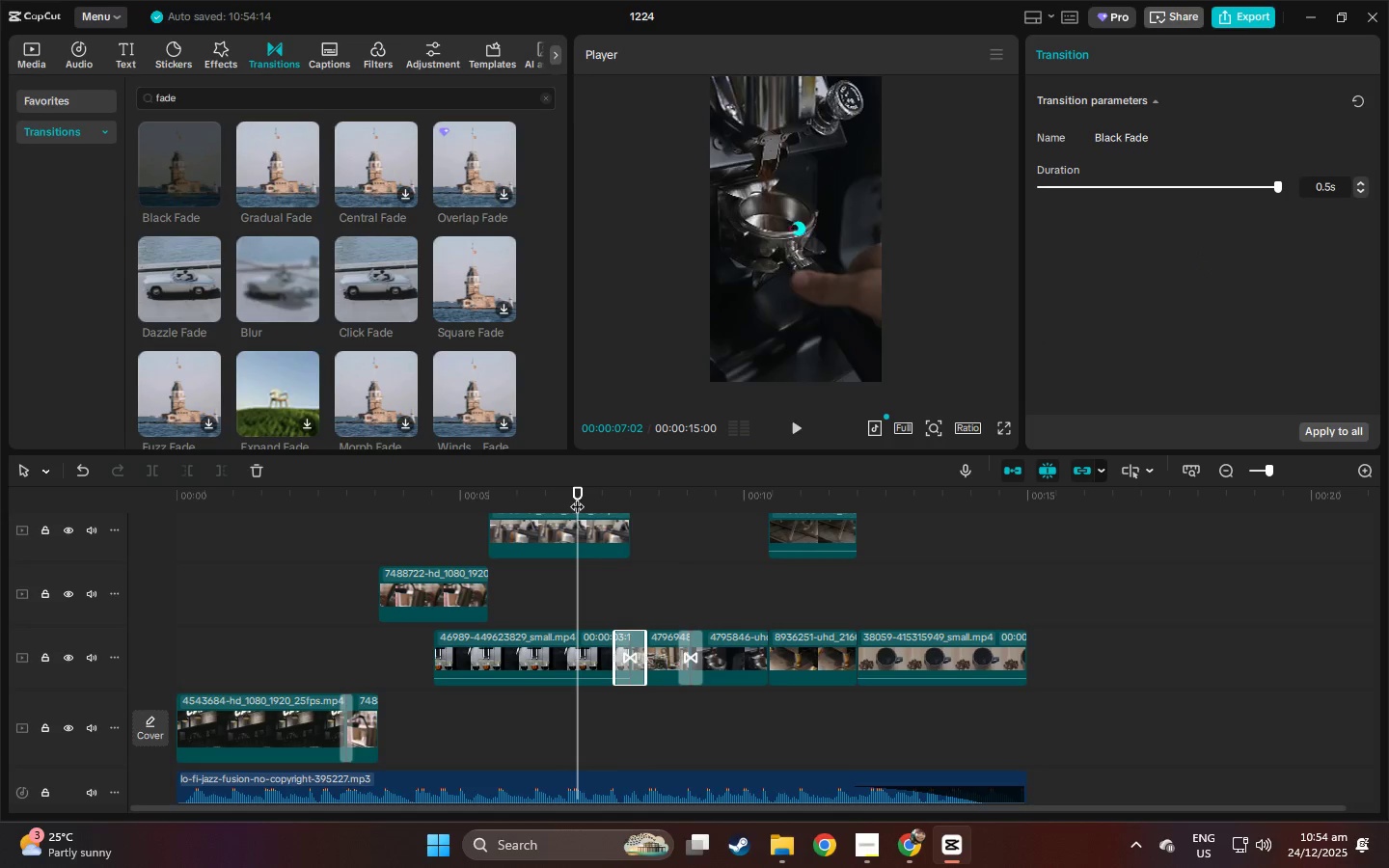 
key(Space)
 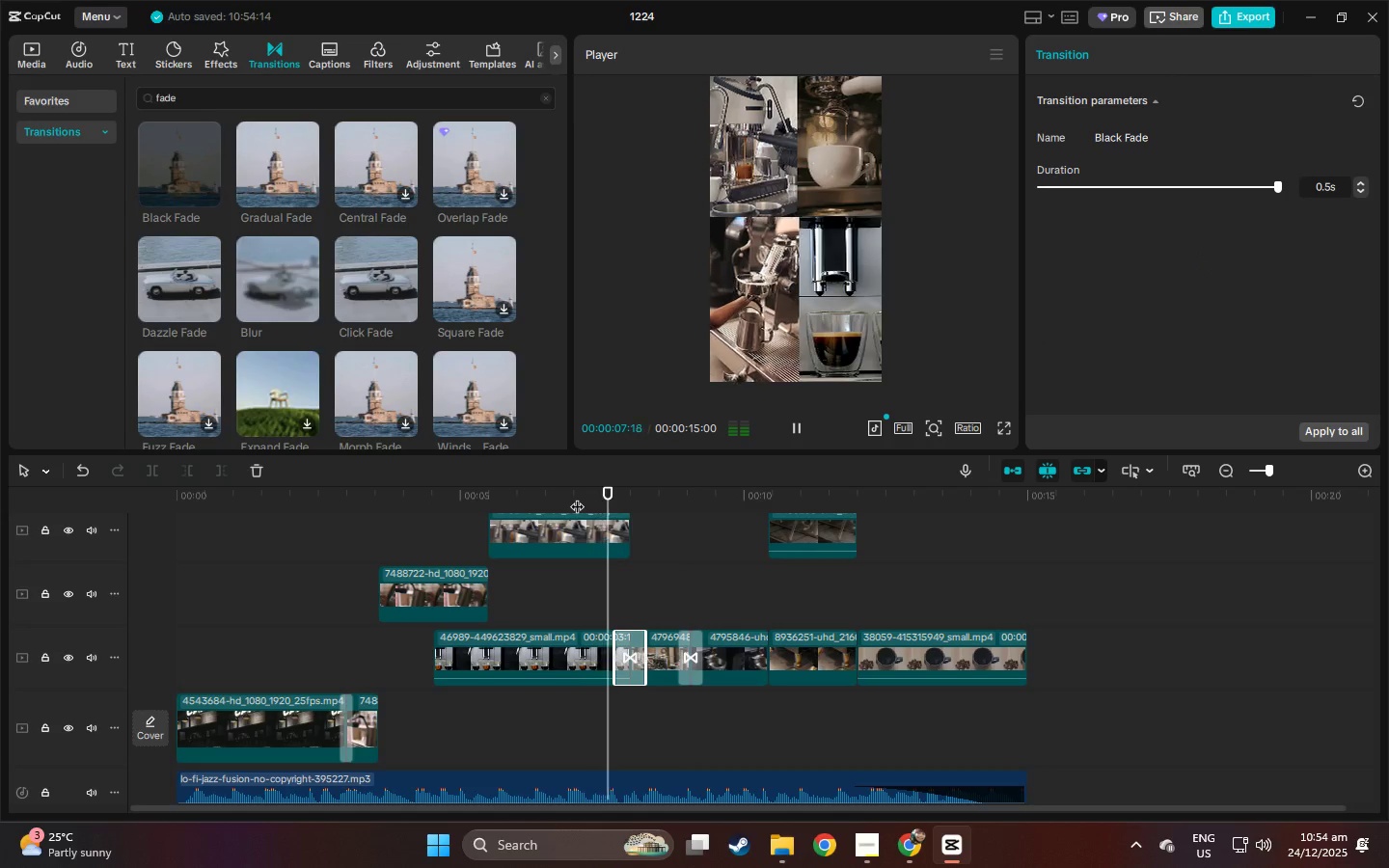 
key(Space)
 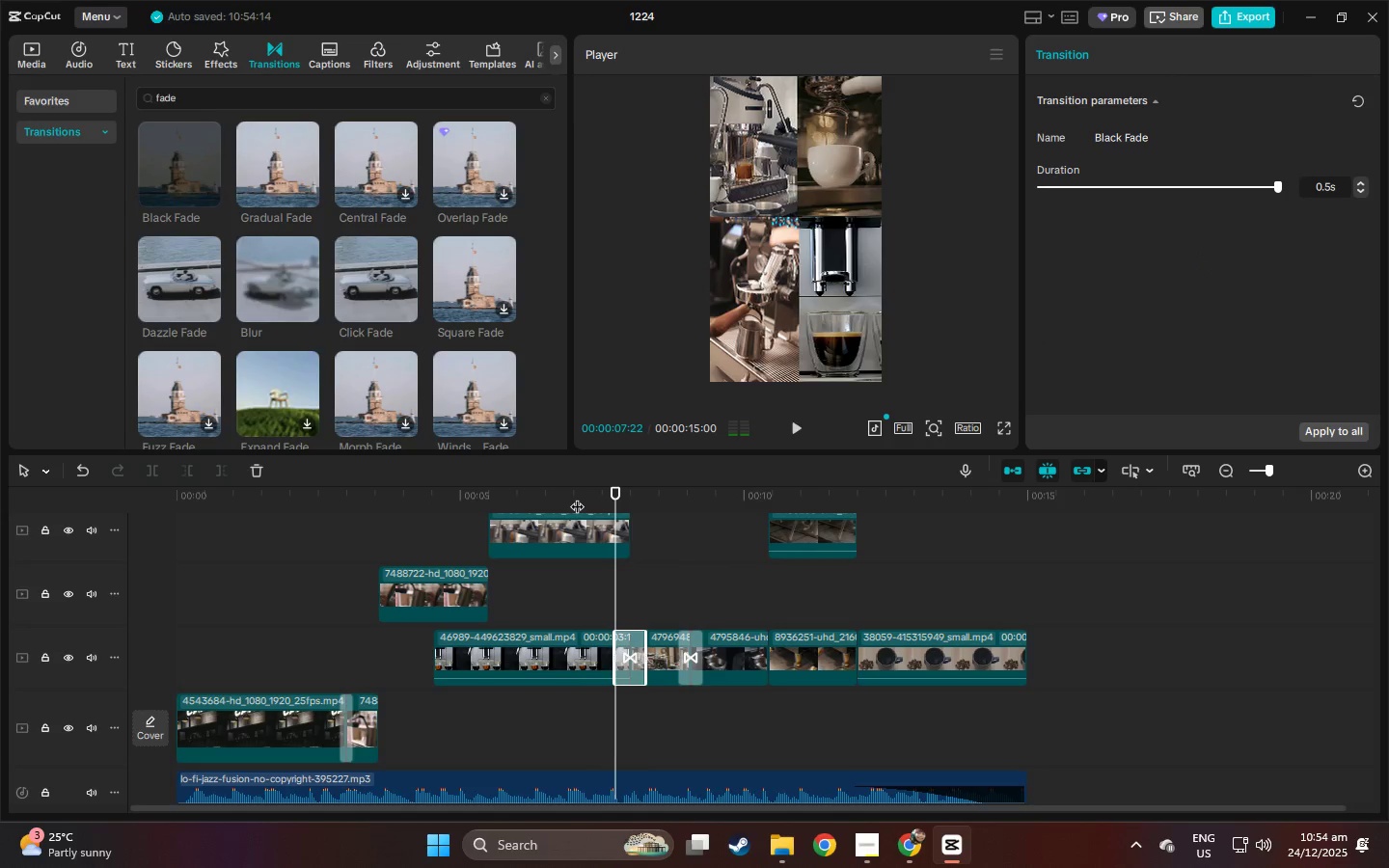 
key(Space)
 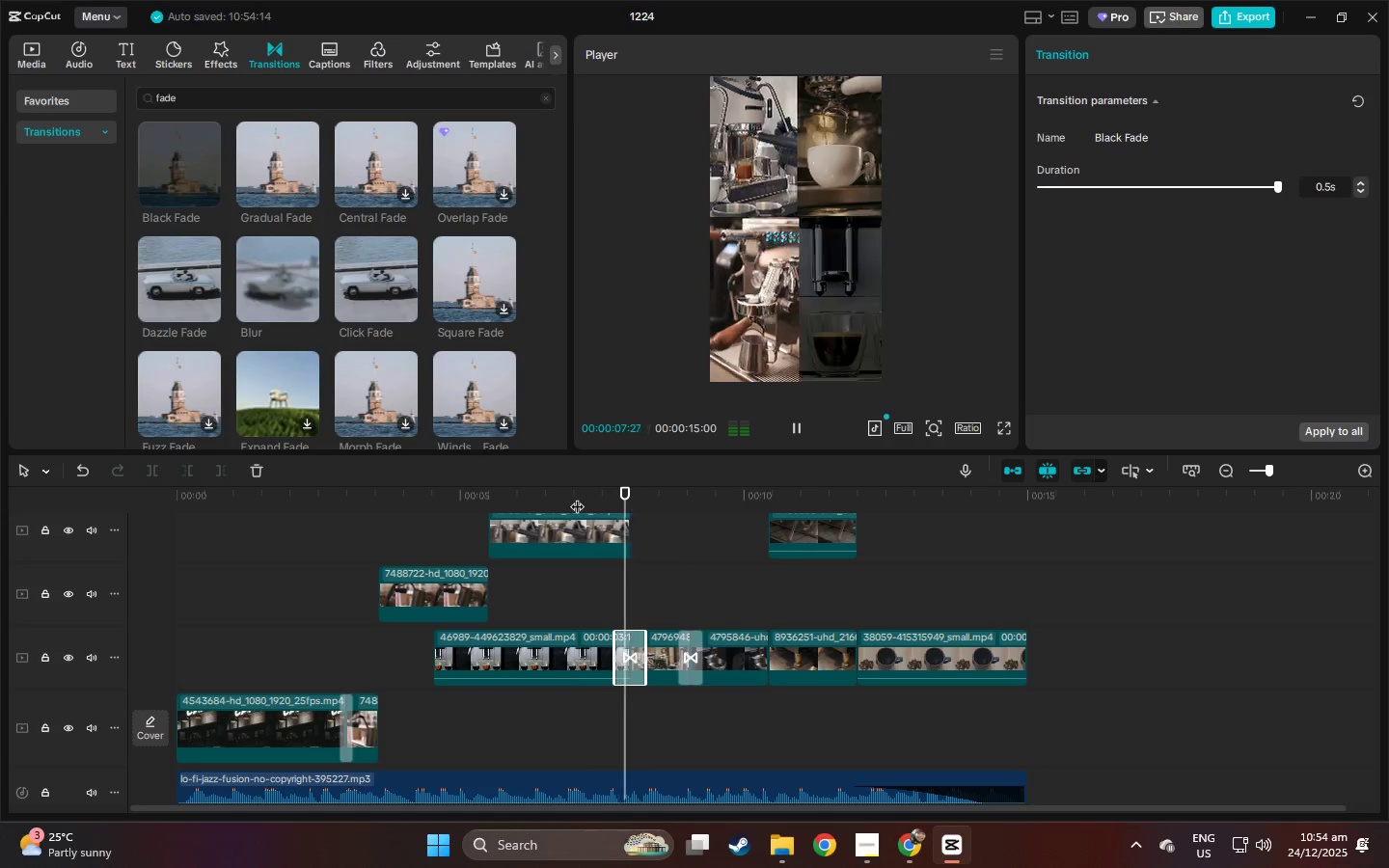 
key(Space)
 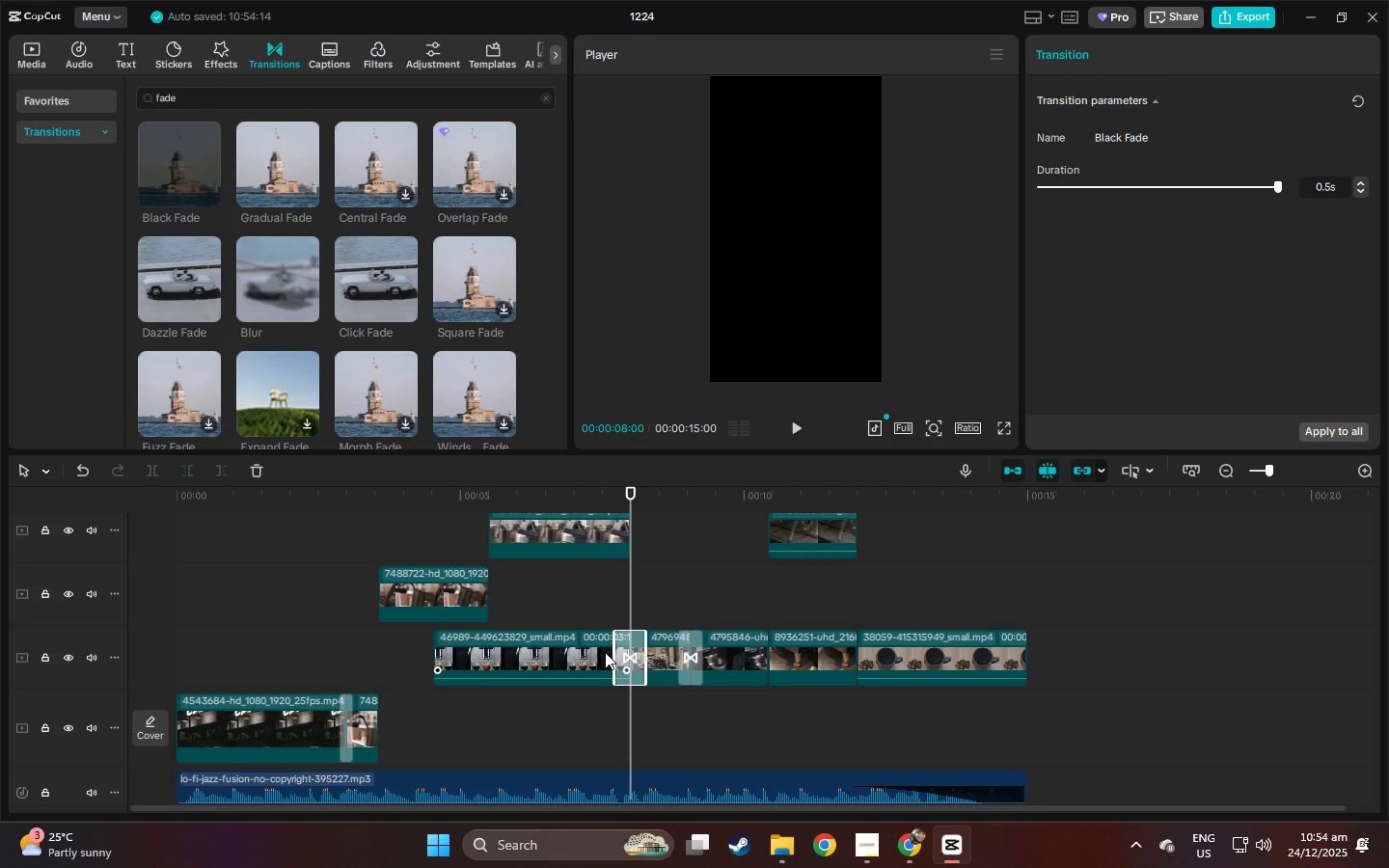 
left_click([597, 652])
 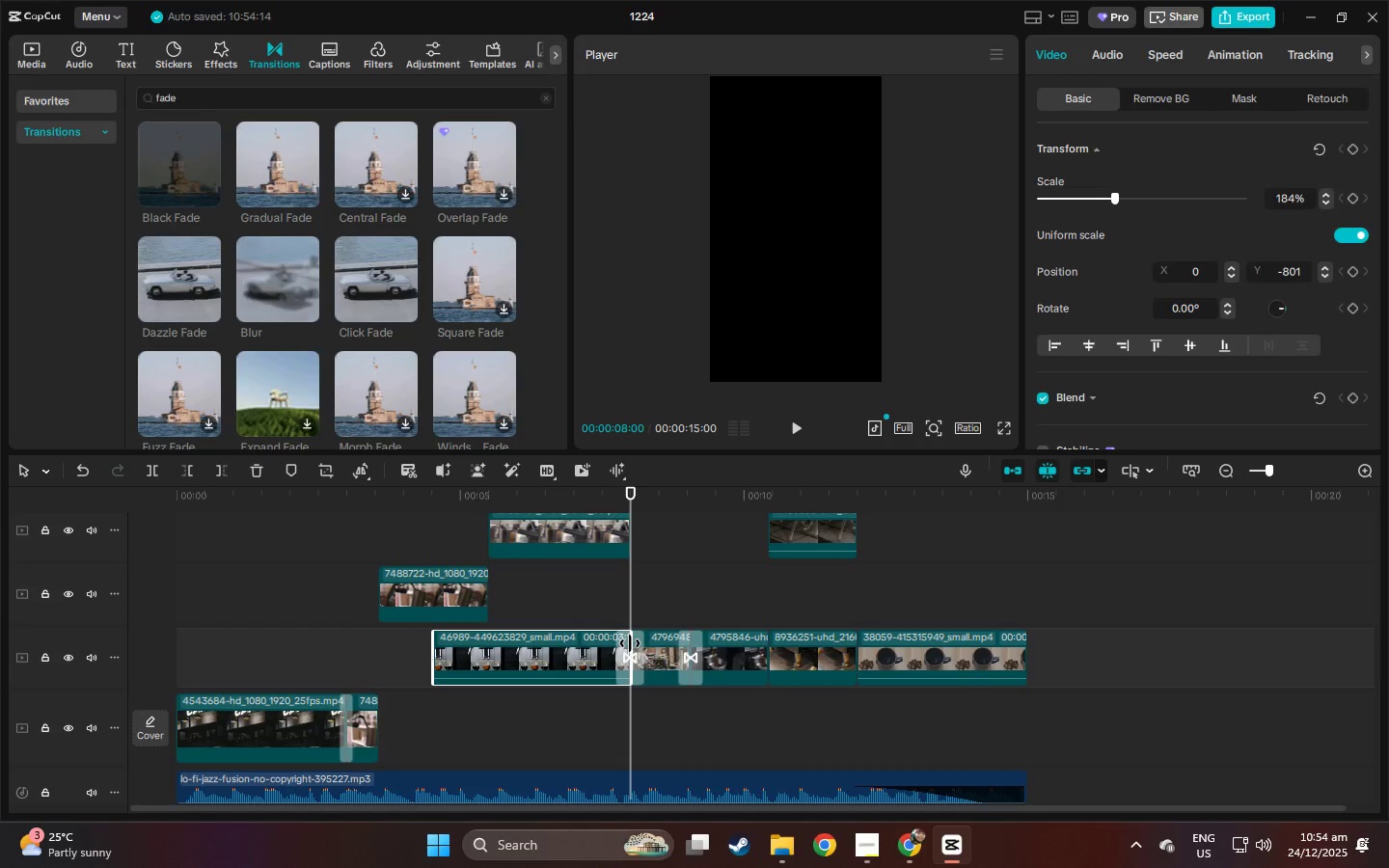 
left_click_drag(start_coordinate=[630, 643], to_coordinate=[611, 644])
 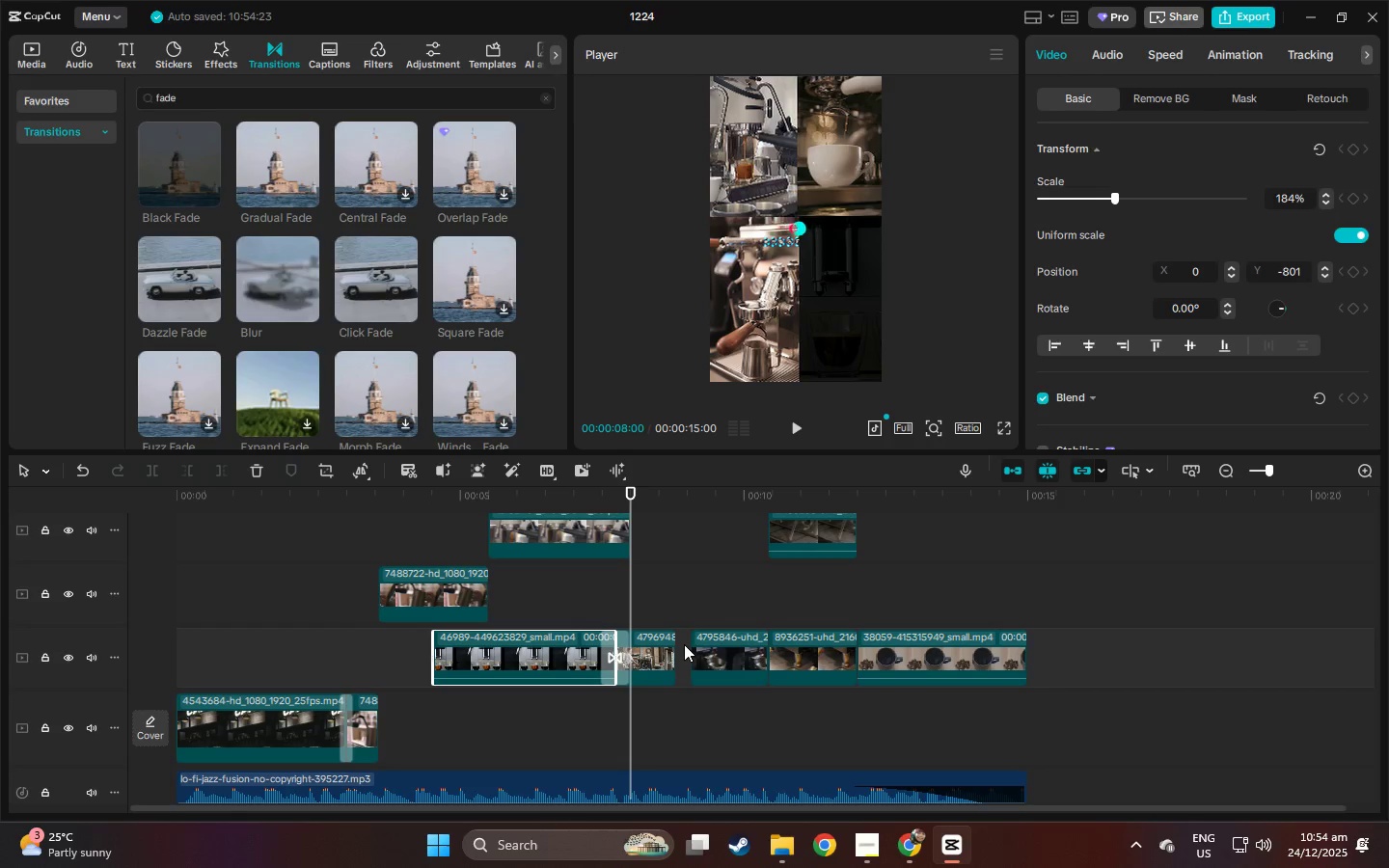 
key(Control+Z)
 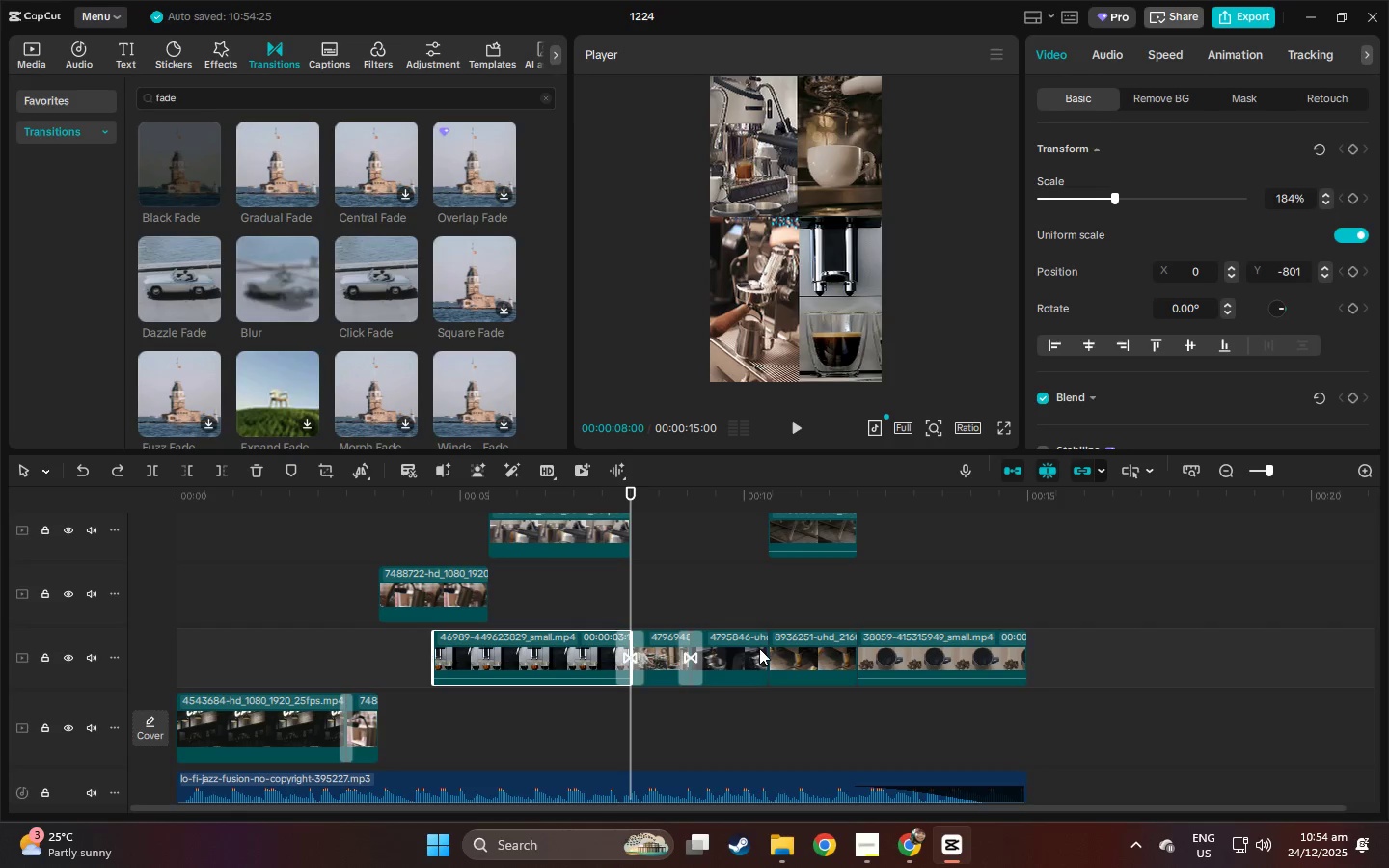 
key(Space)
 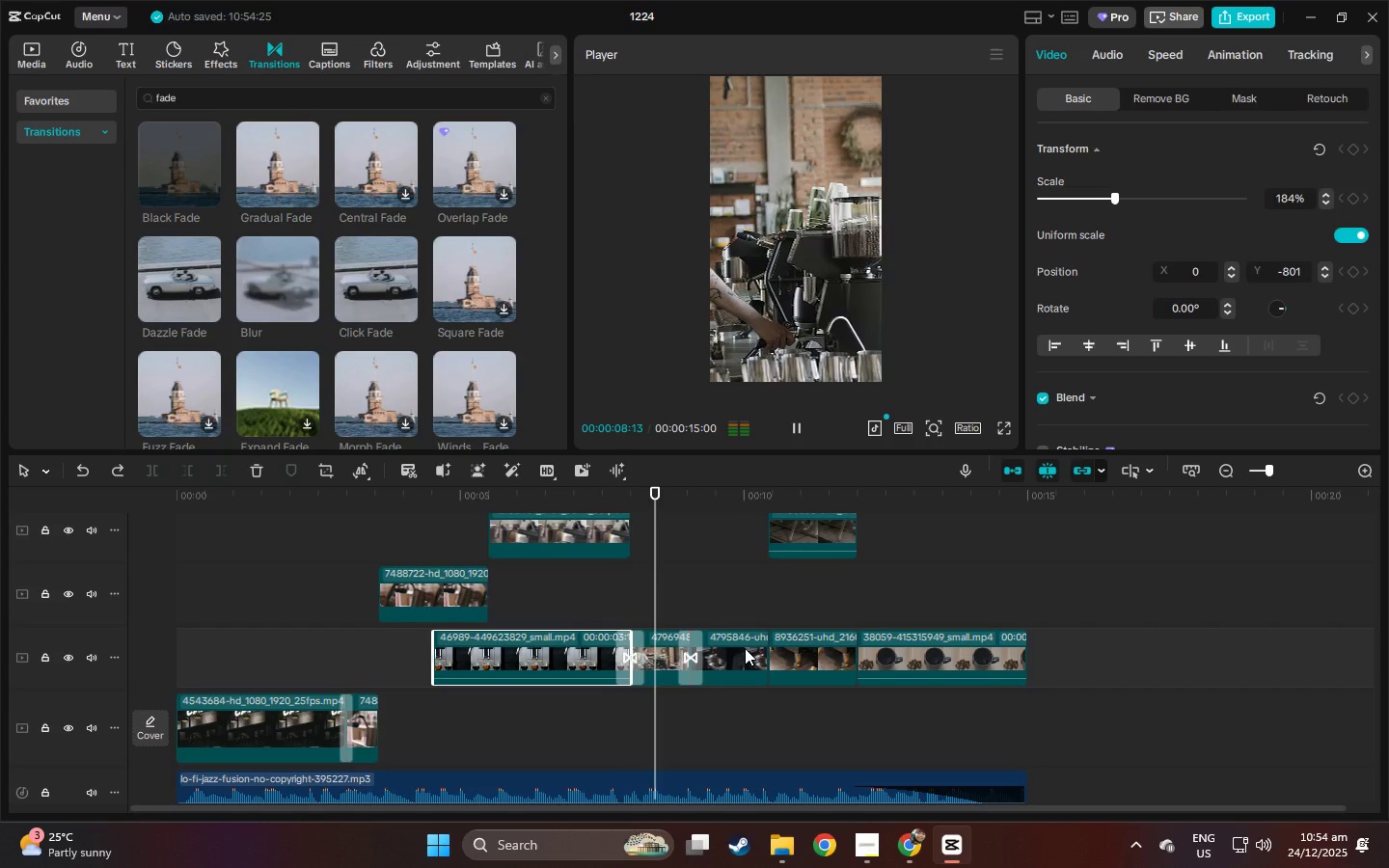 
key(Space)
 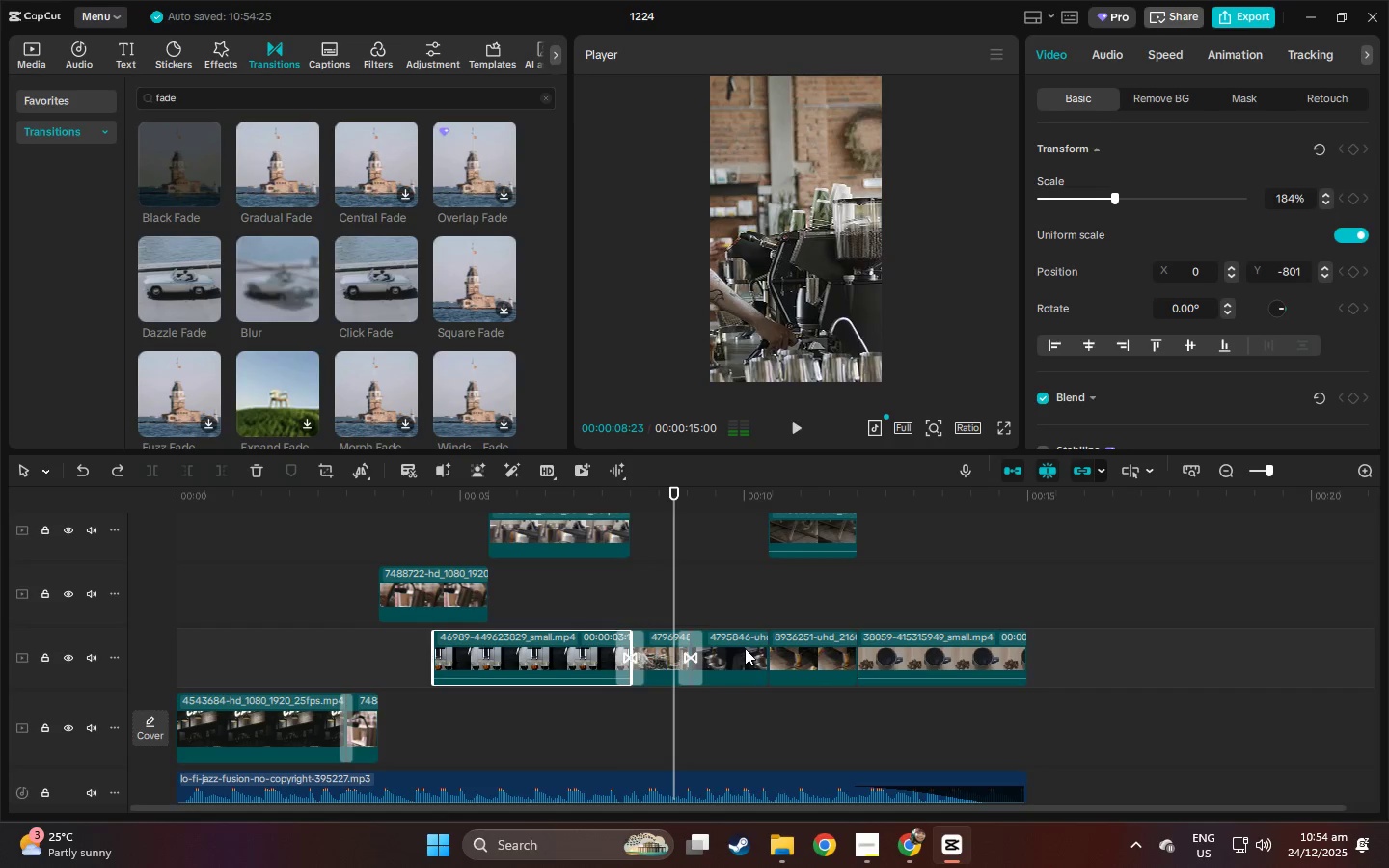 
key(Space)
 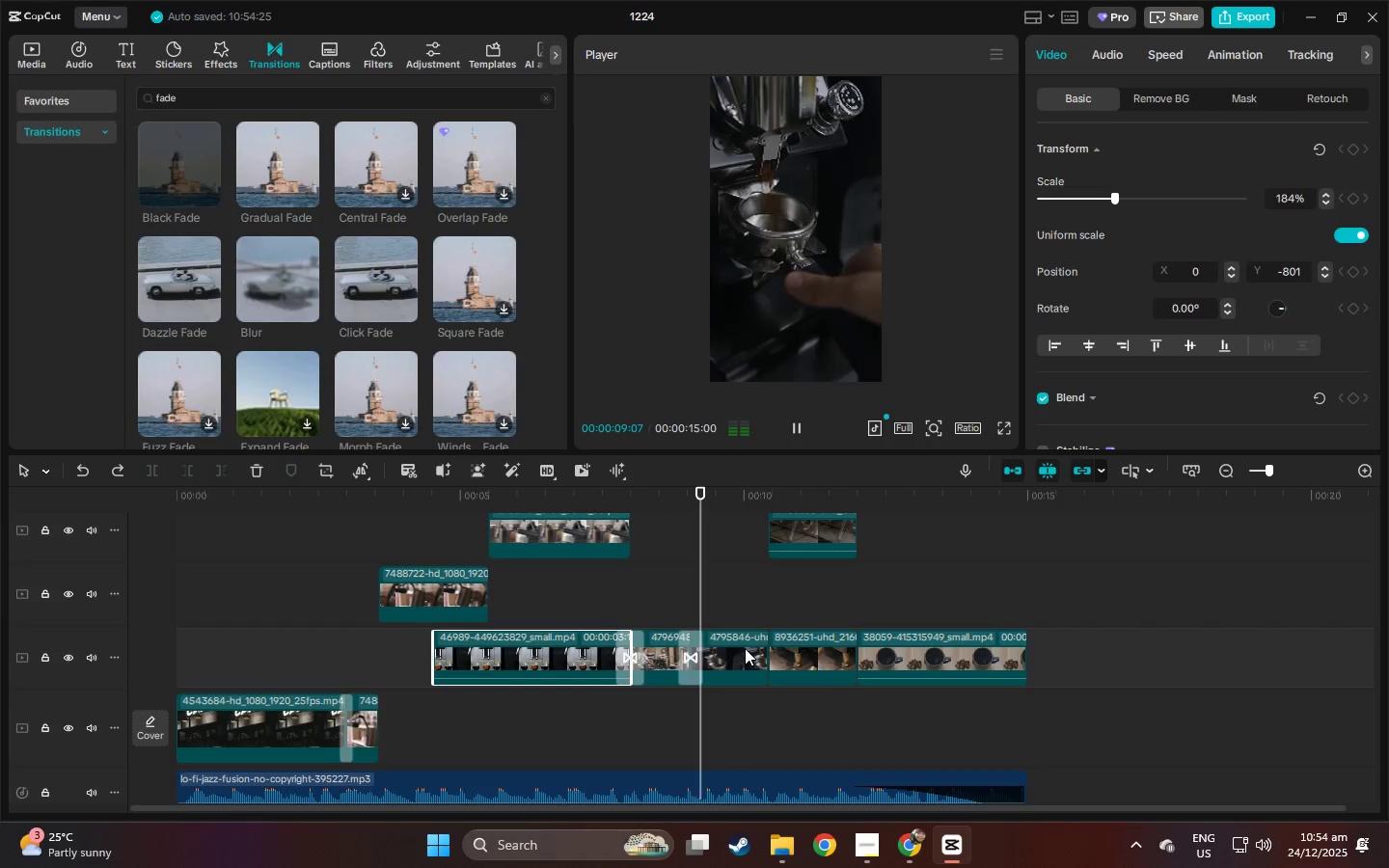 
key(Space)
 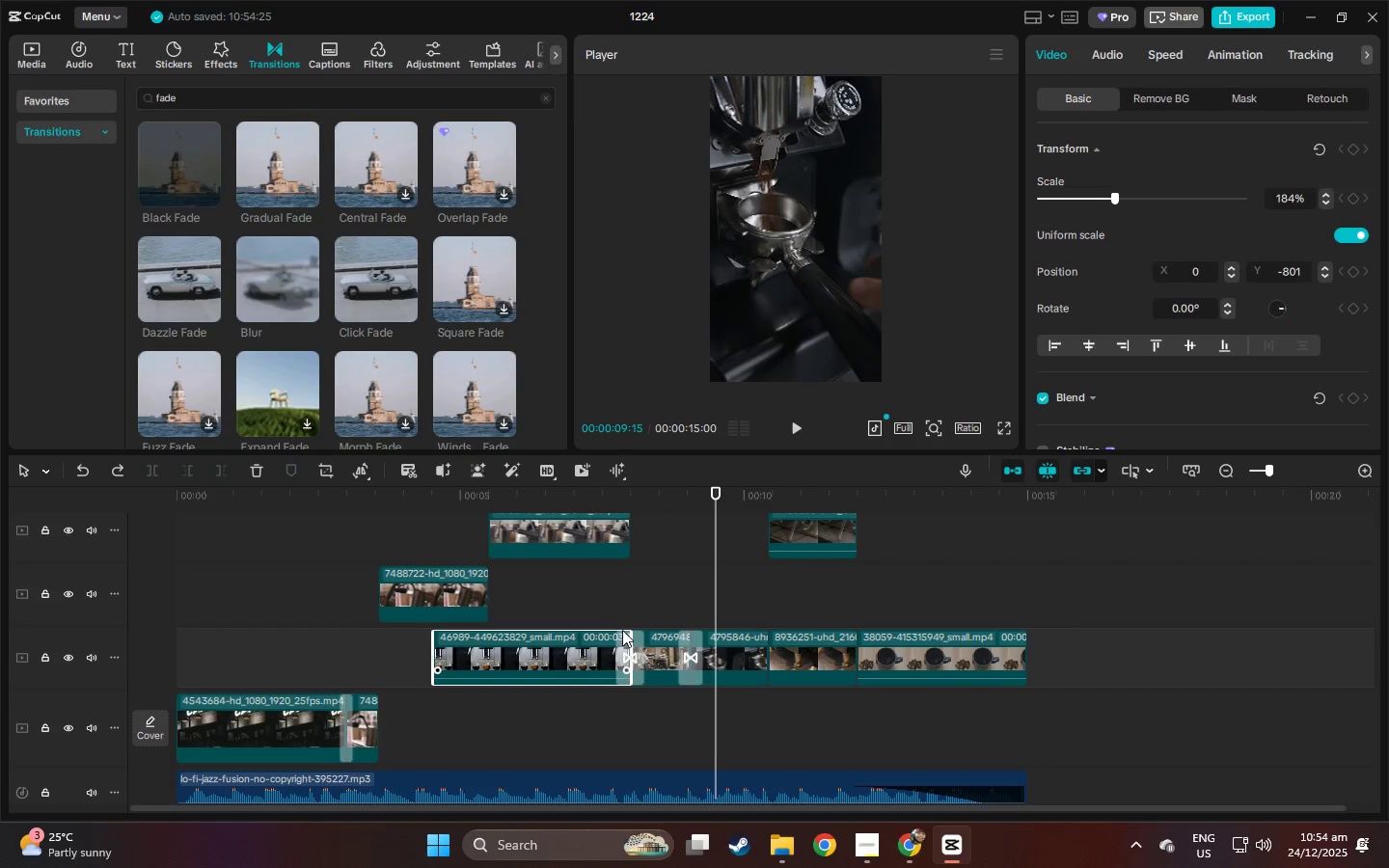 
scroll: coordinate [622, 628], scroll_direction: up, amount: 2.0
 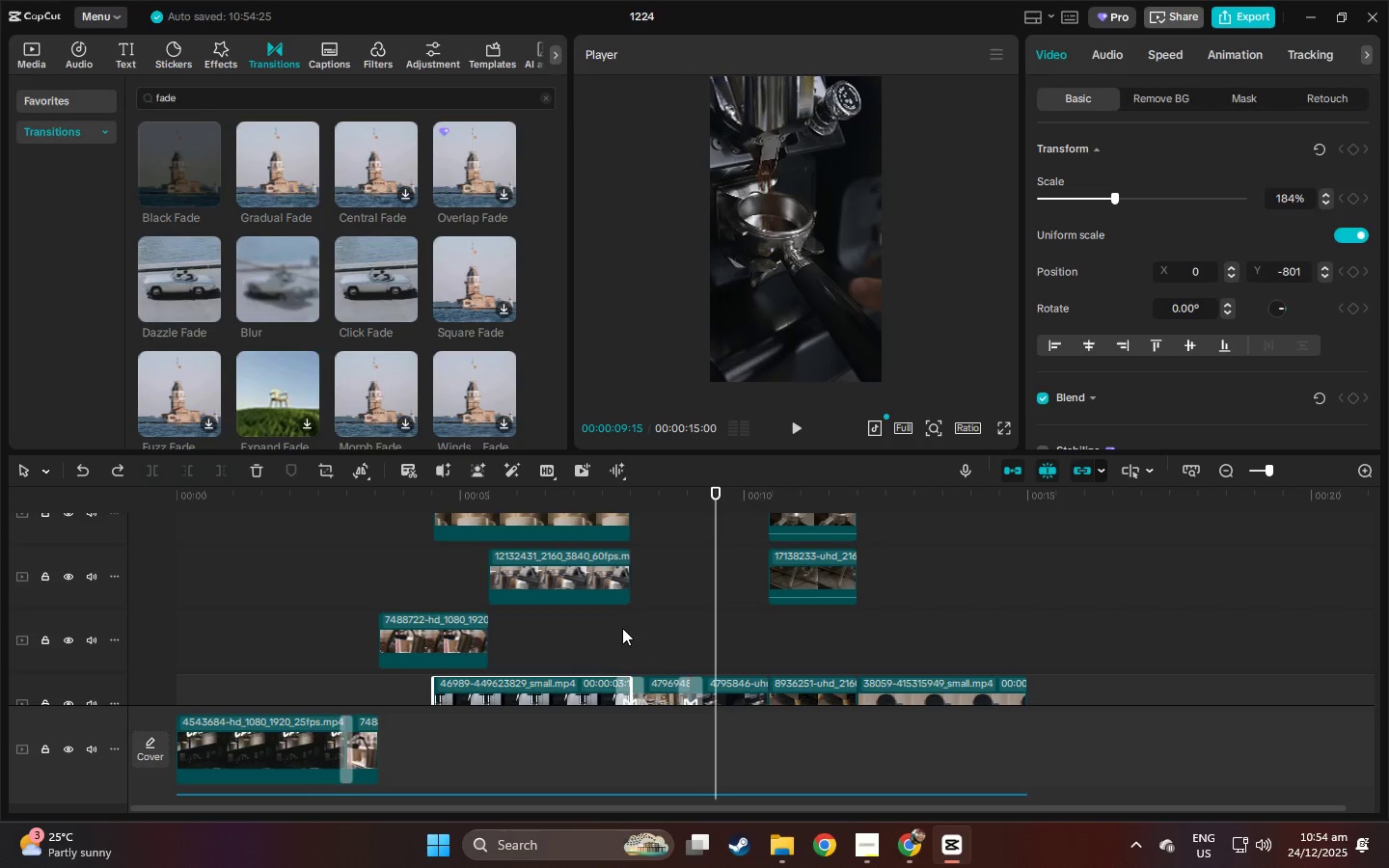 
key(Space)
 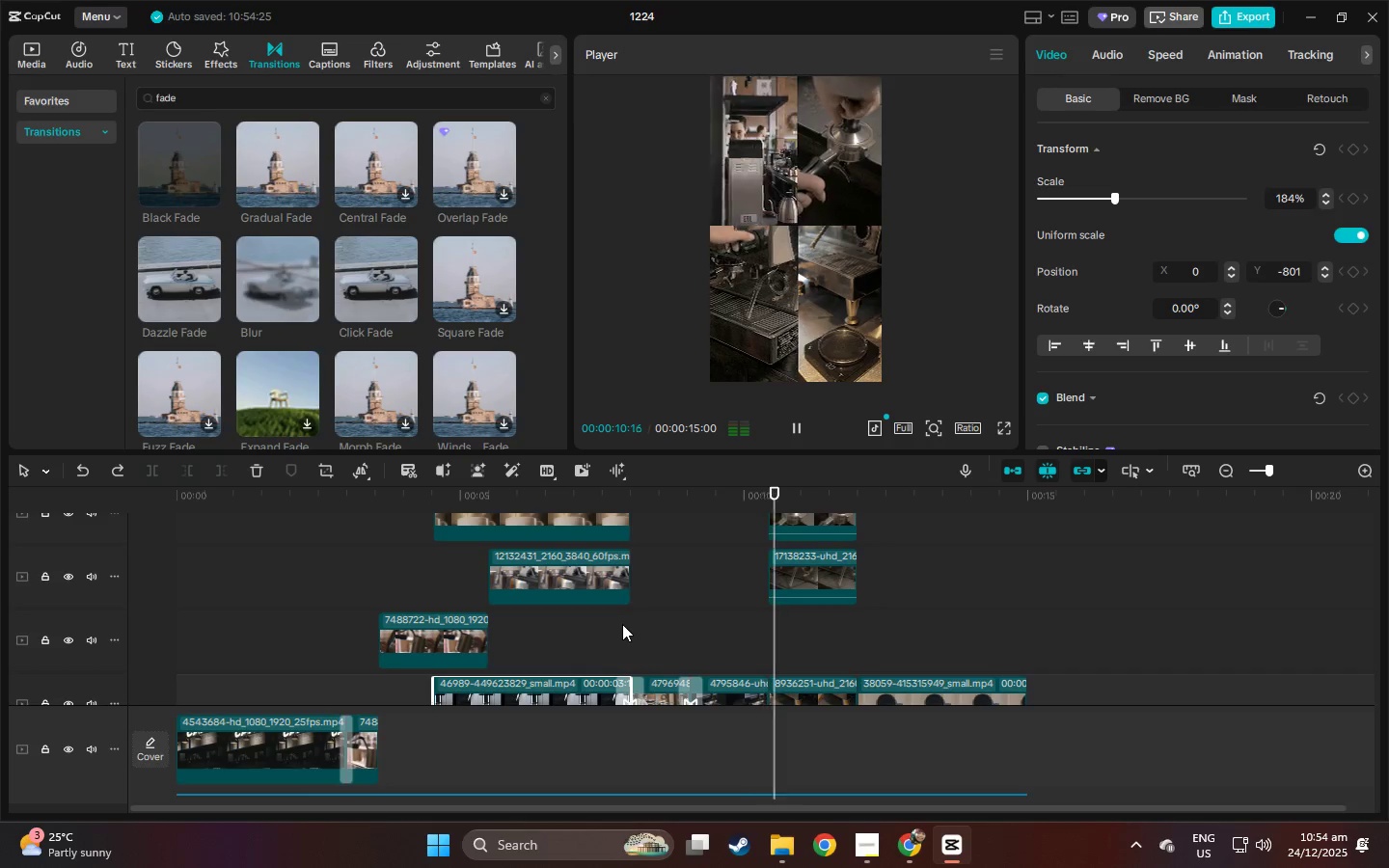 
key(Space)
 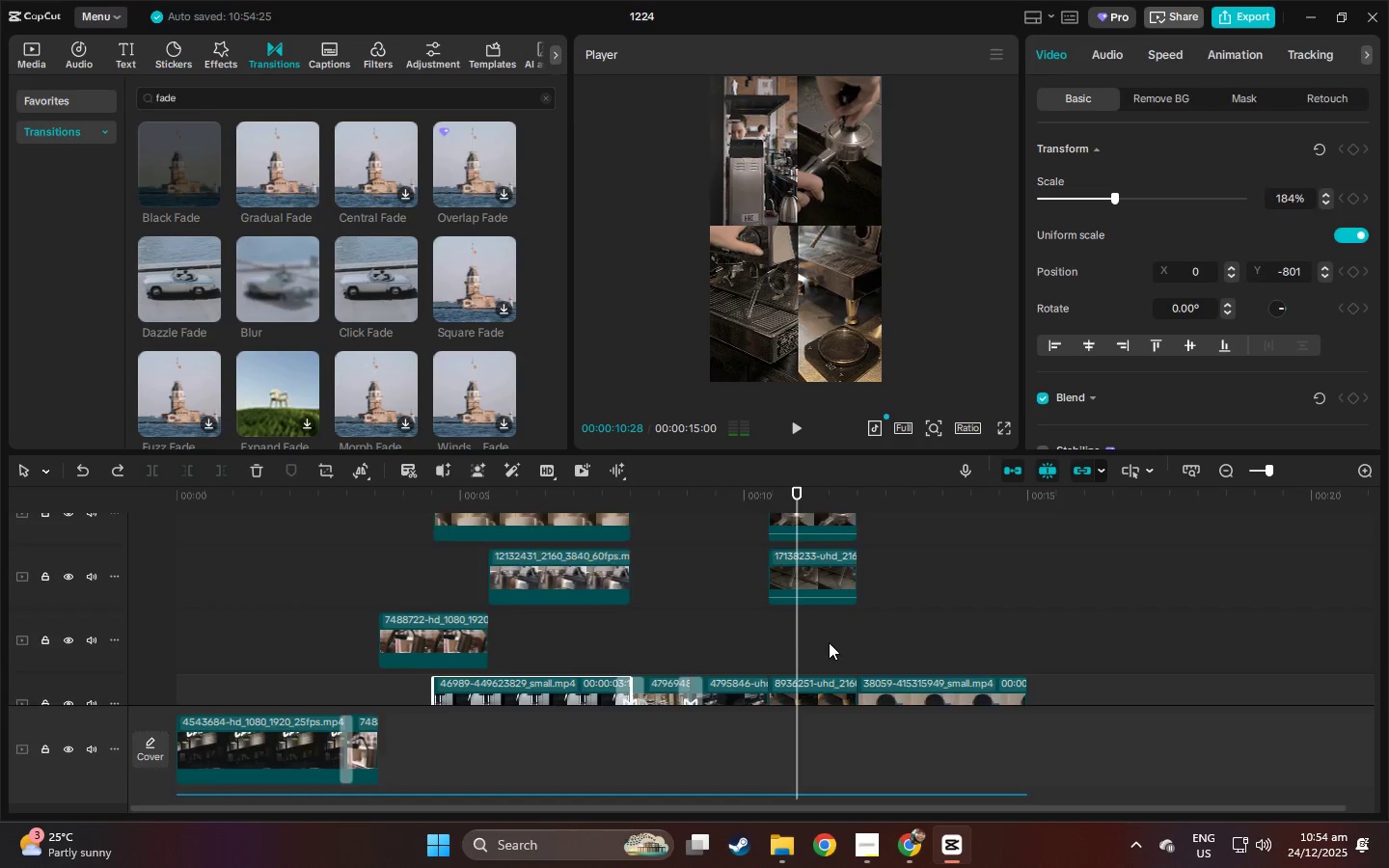 
scroll: coordinate [872, 629], scroll_direction: down, amount: 1.0
 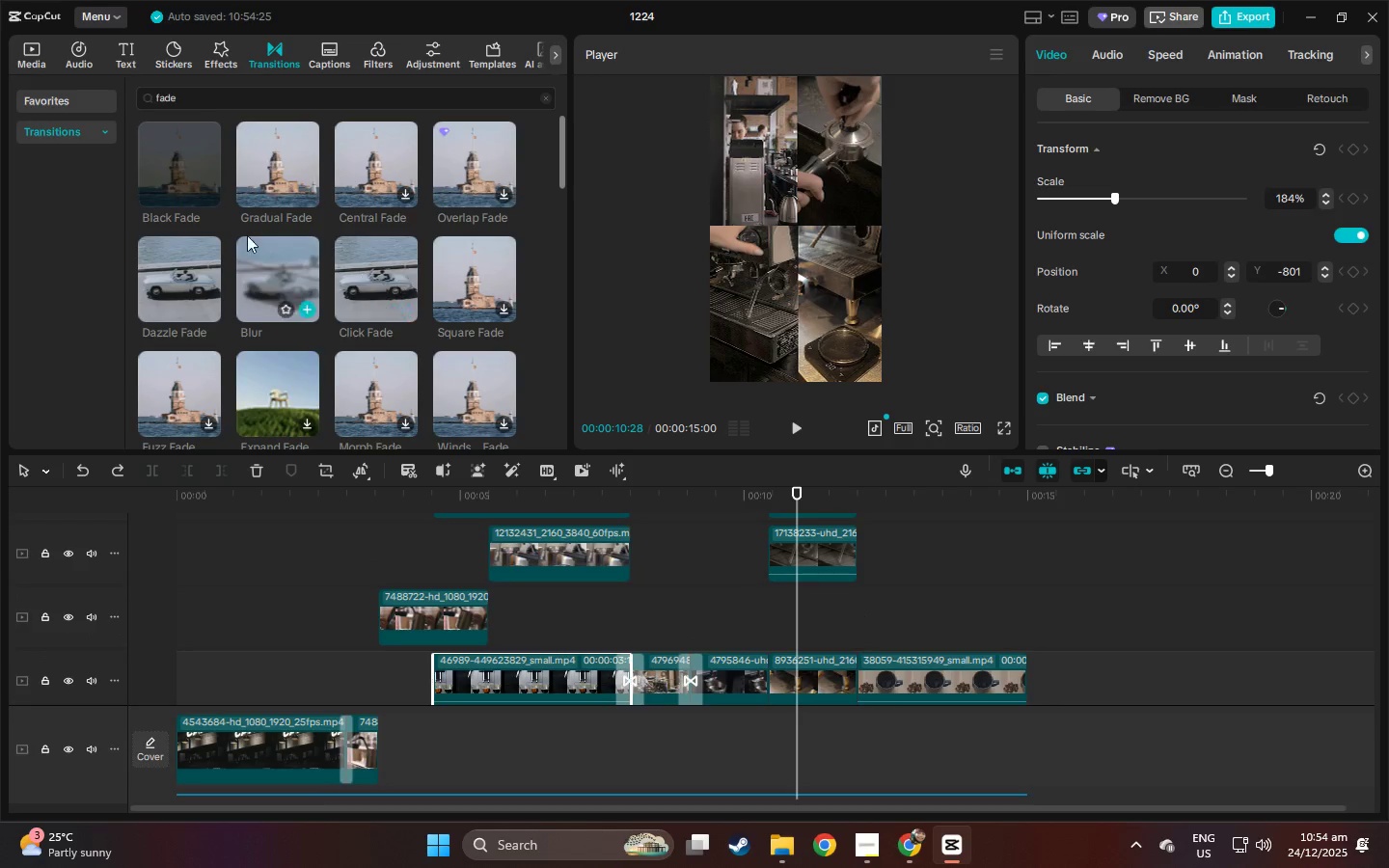 
left_click_drag(start_coordinate=[172, 165], to_coordinate=[848, 681])
 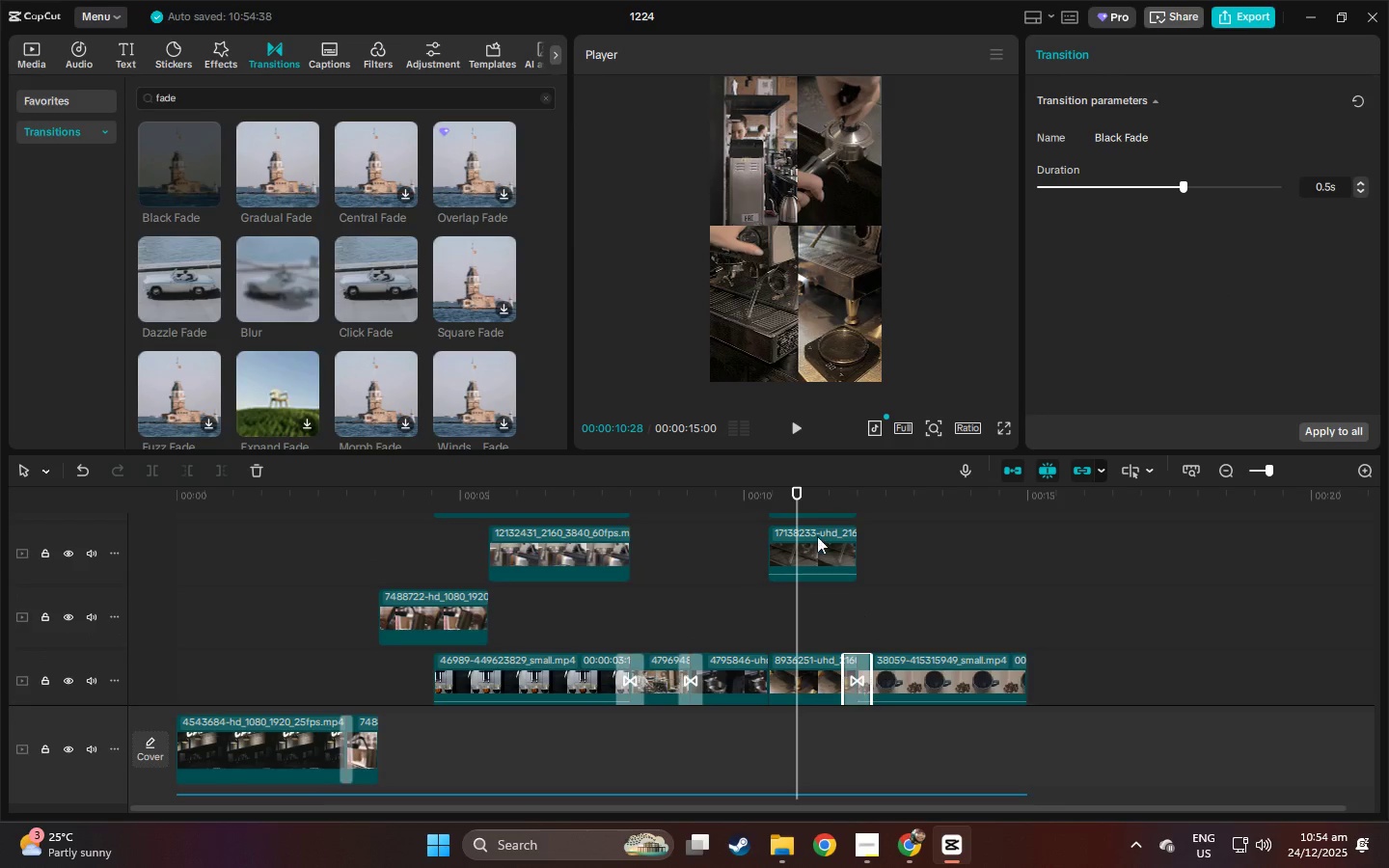 
key(Space)
 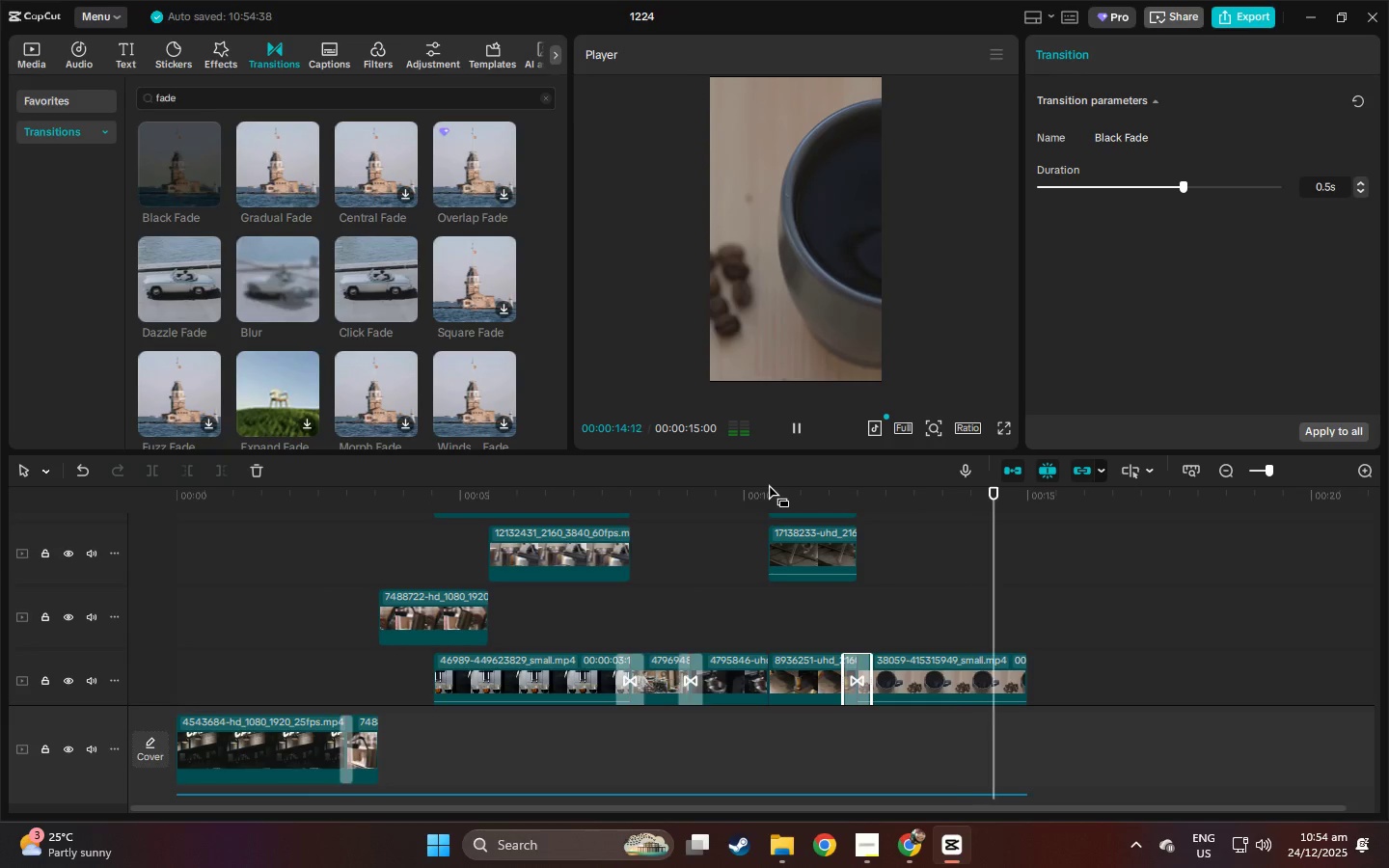 
scroll: coordinate [874, 626], scroll_direction: up, amount: 7.0
 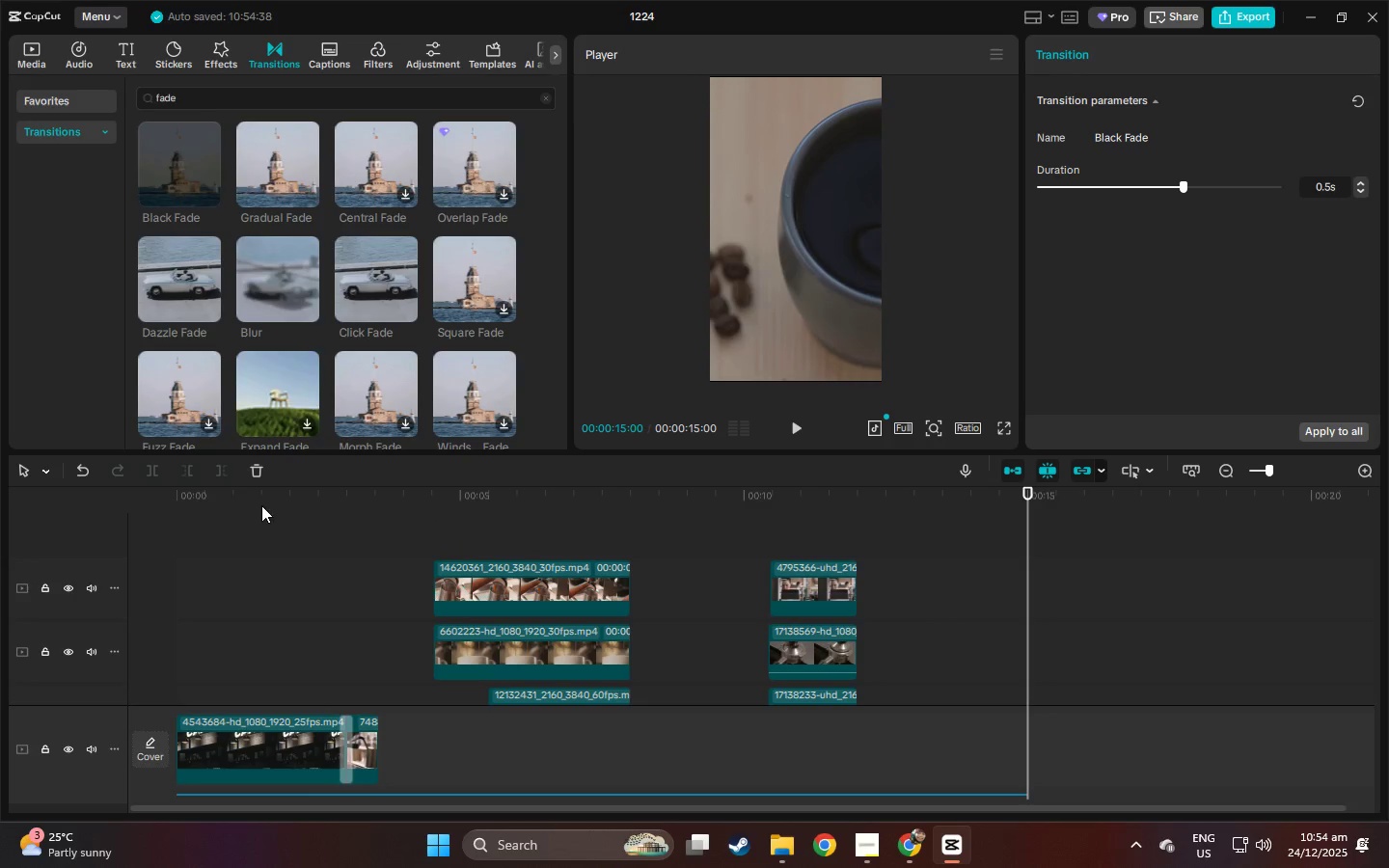 
left_click_drag(start_coordinate=[221, 493], to_coordinate=[123, 492])
 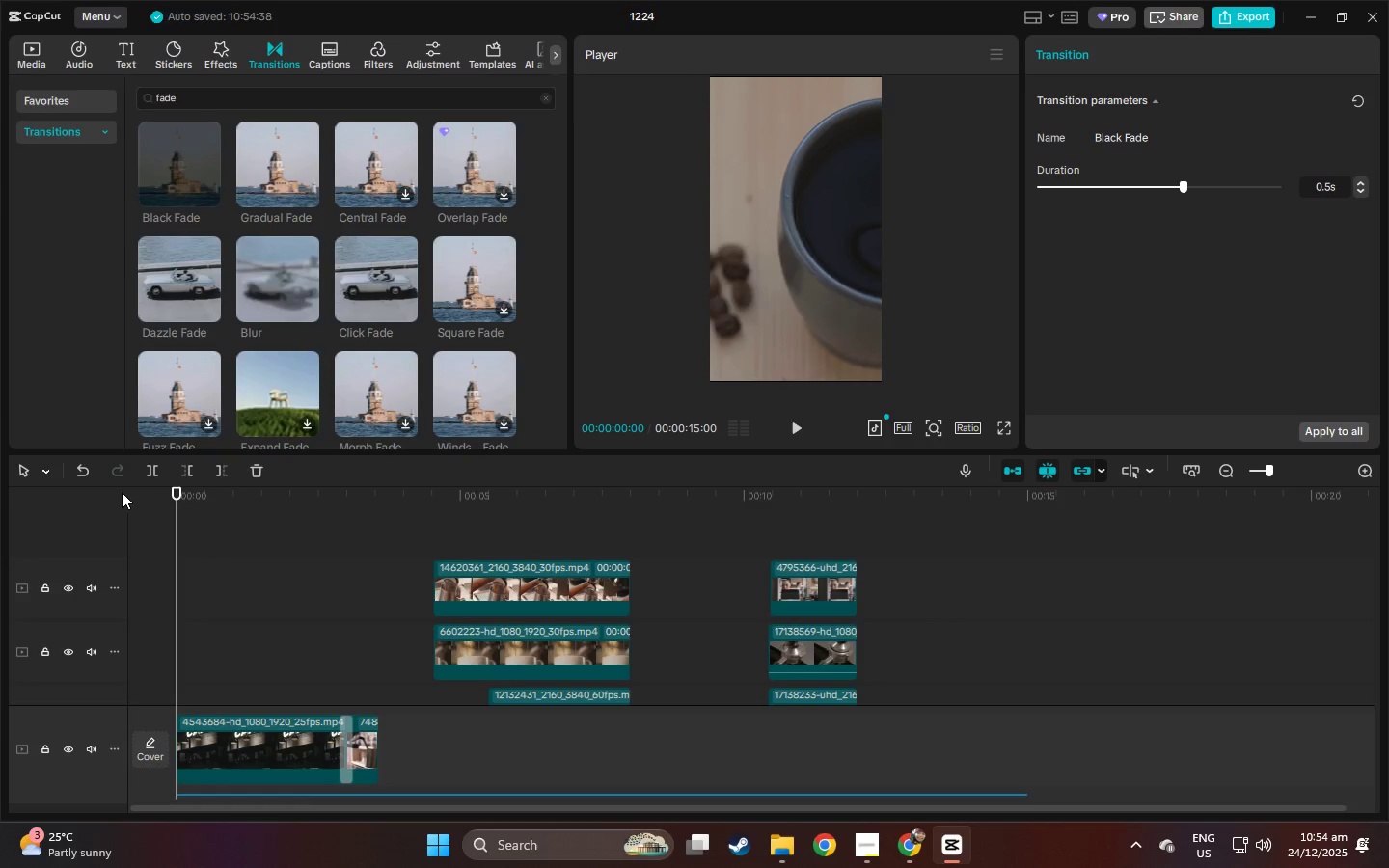 
key(Space)
 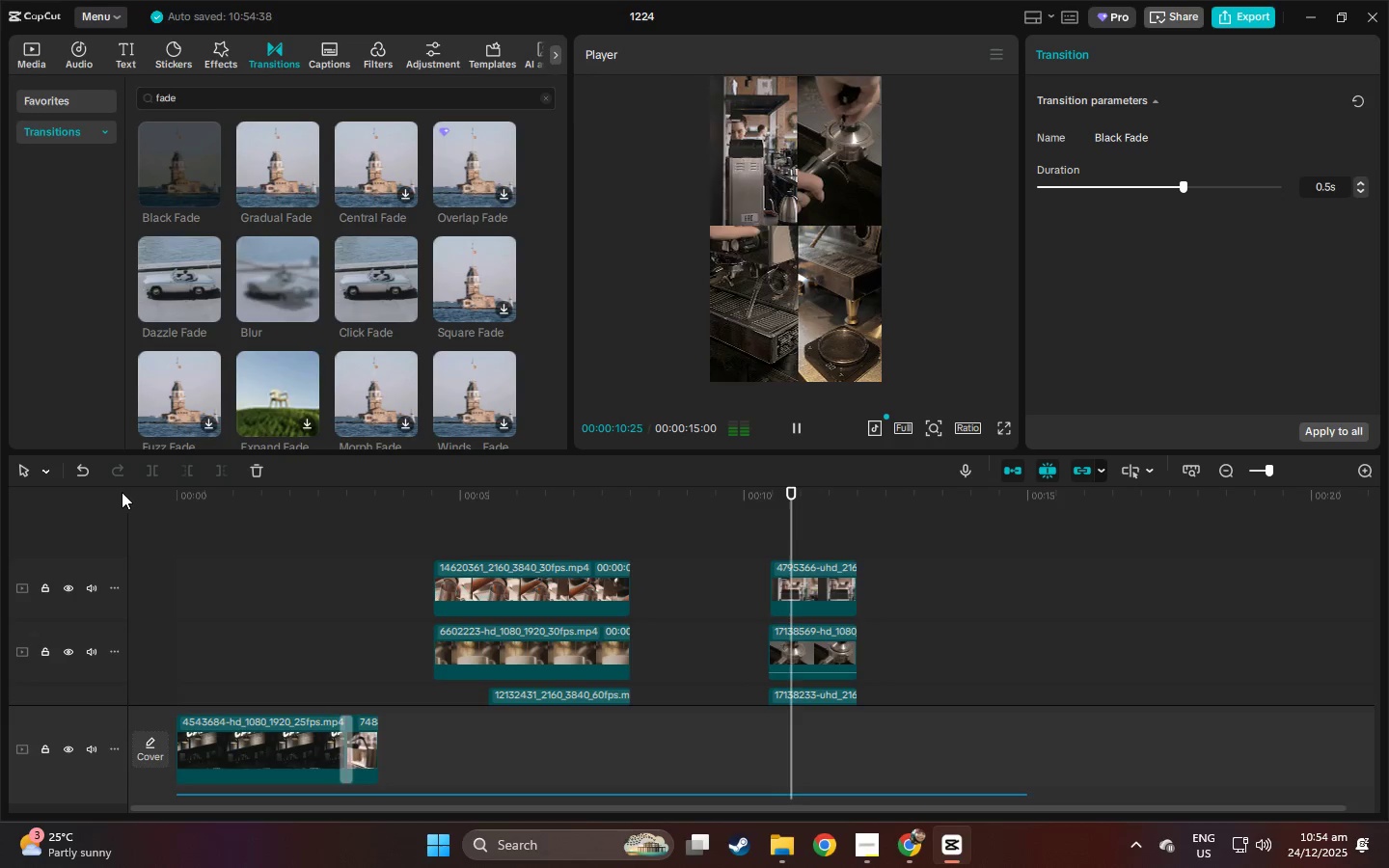 
wait(15.86)
 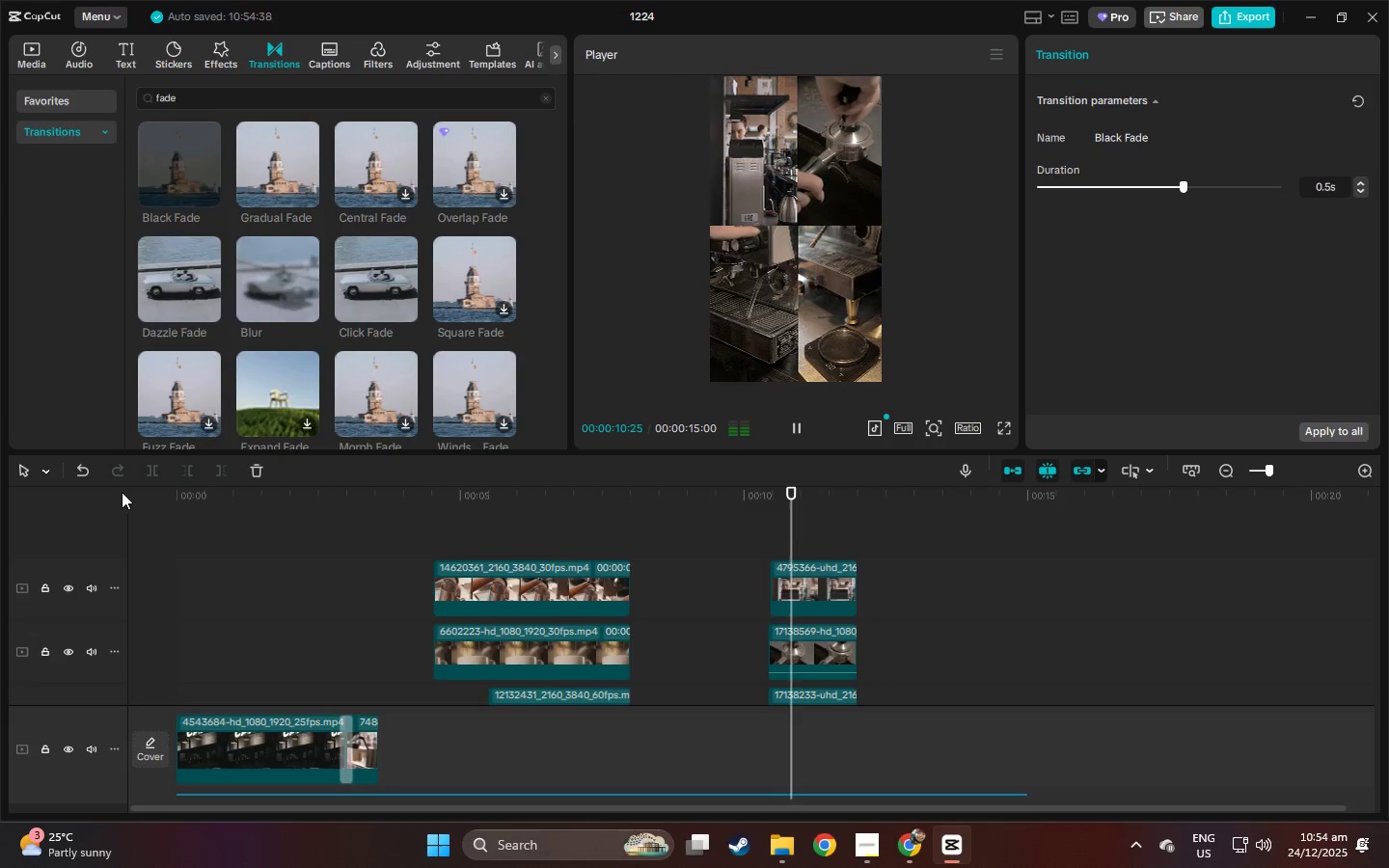 
scroll: coordinate [872, 619], scroll_direction: down, amount: 9.0
 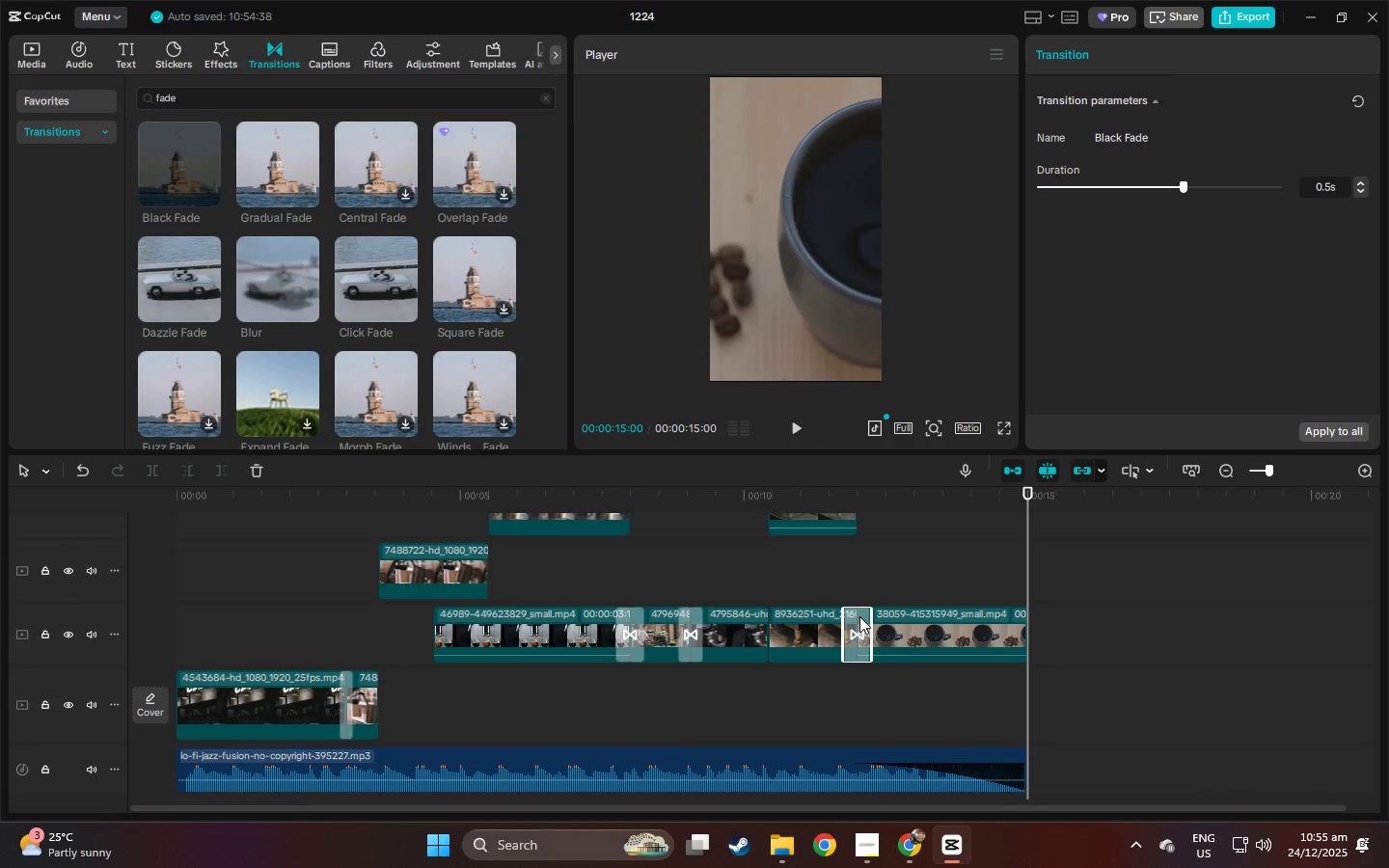 
left_click([859, 616])
 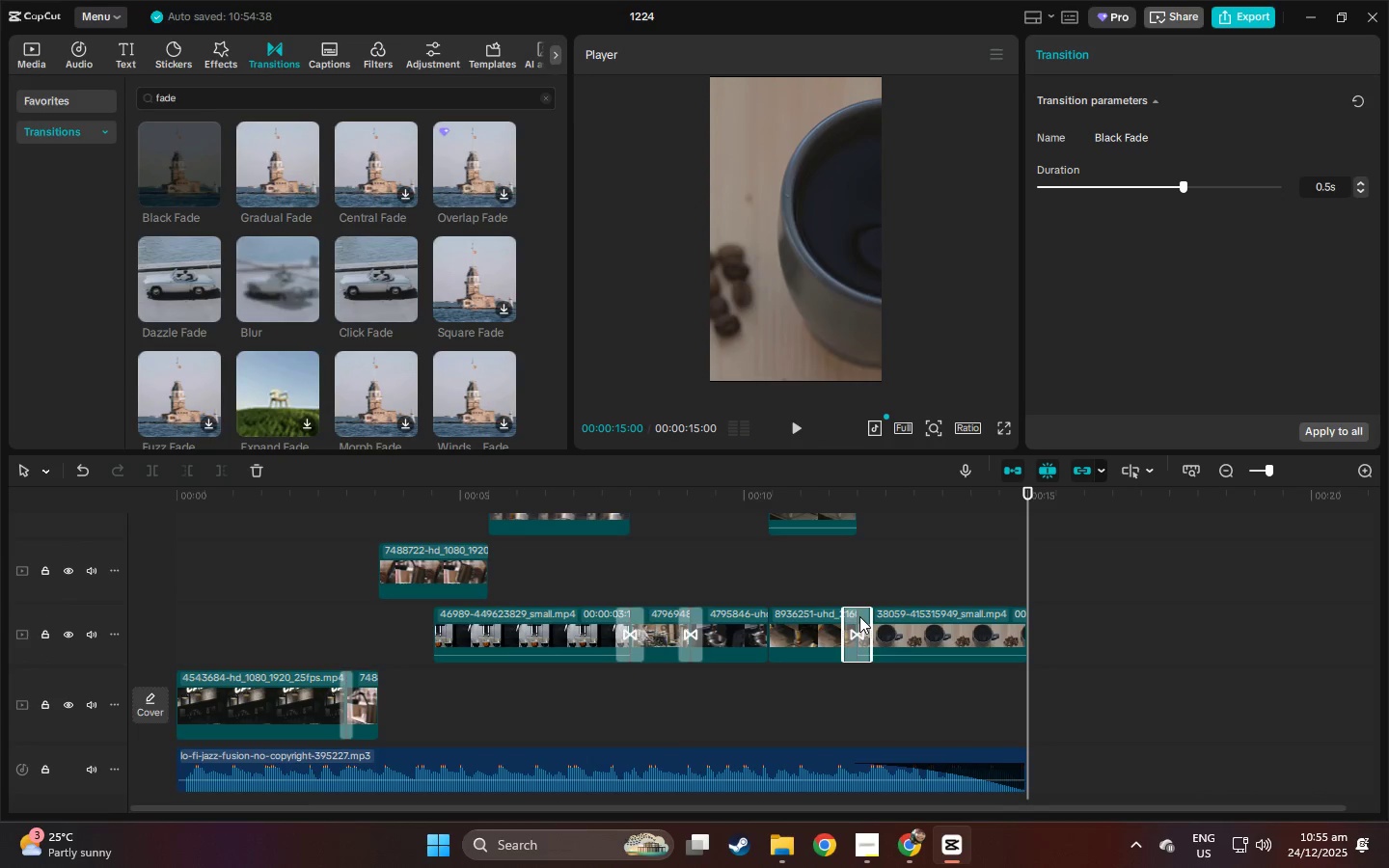 
key(Delete)
 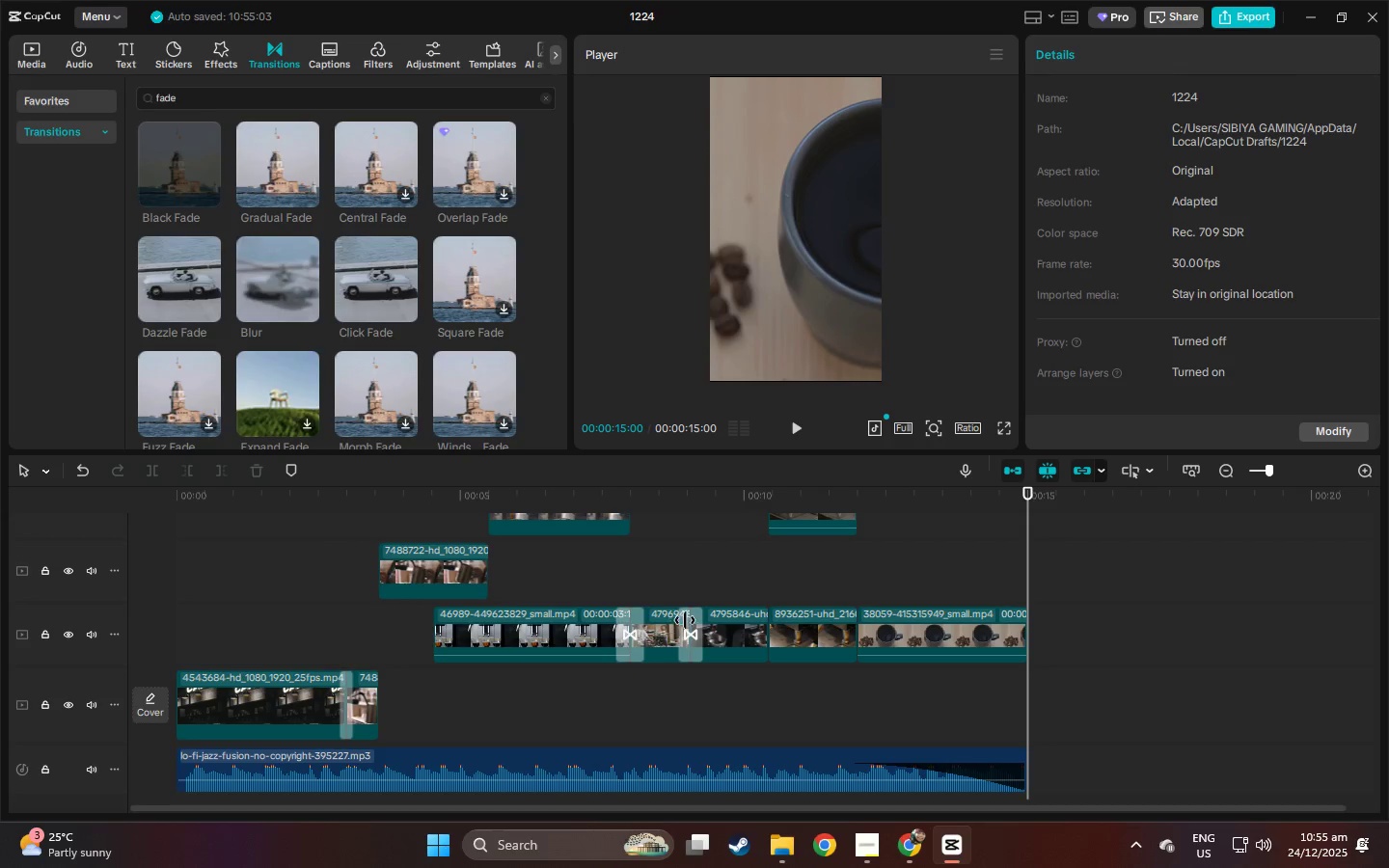 
left_click([620, 619])
 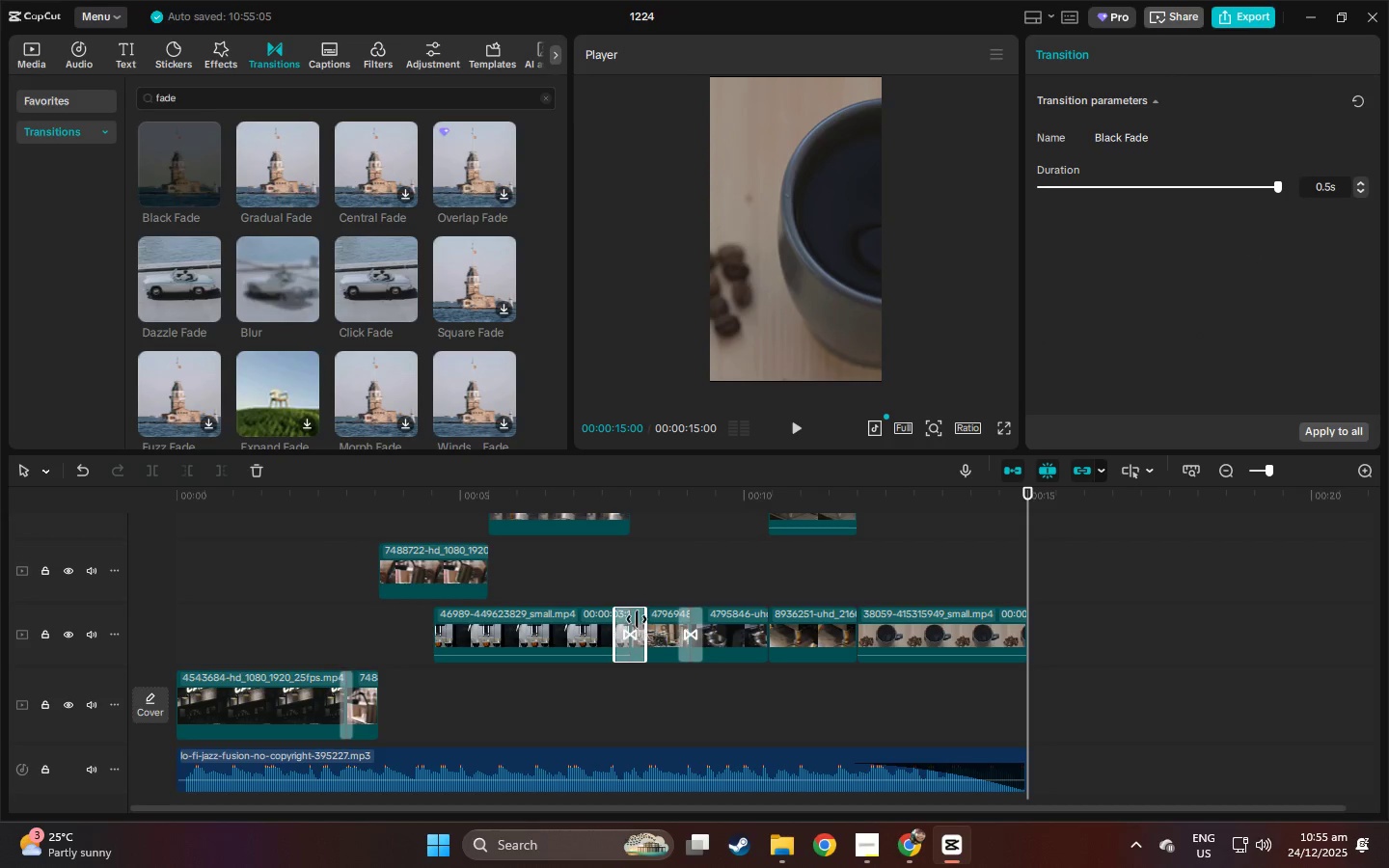 
key(Delete)
 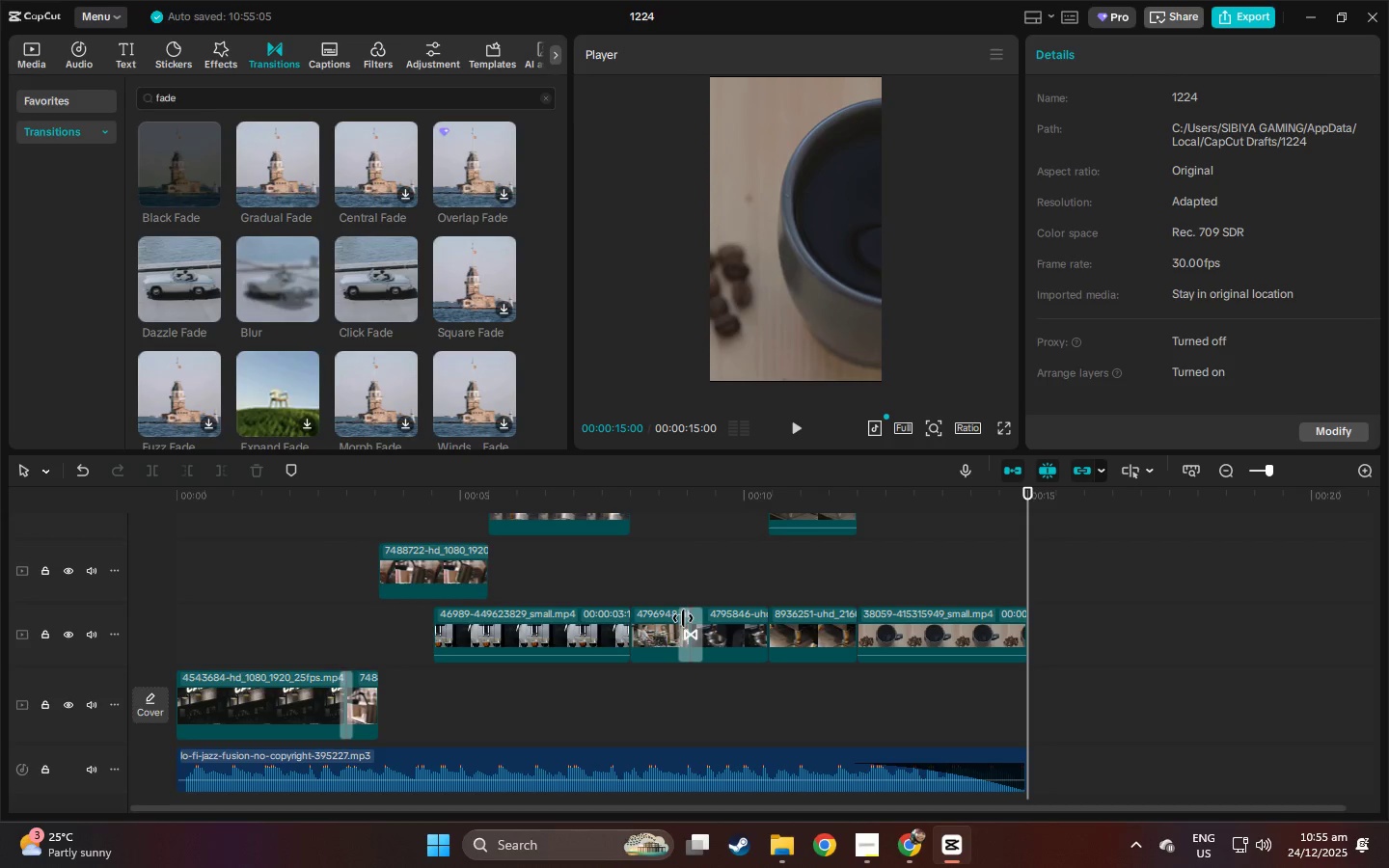 
left_click([689, 618])
 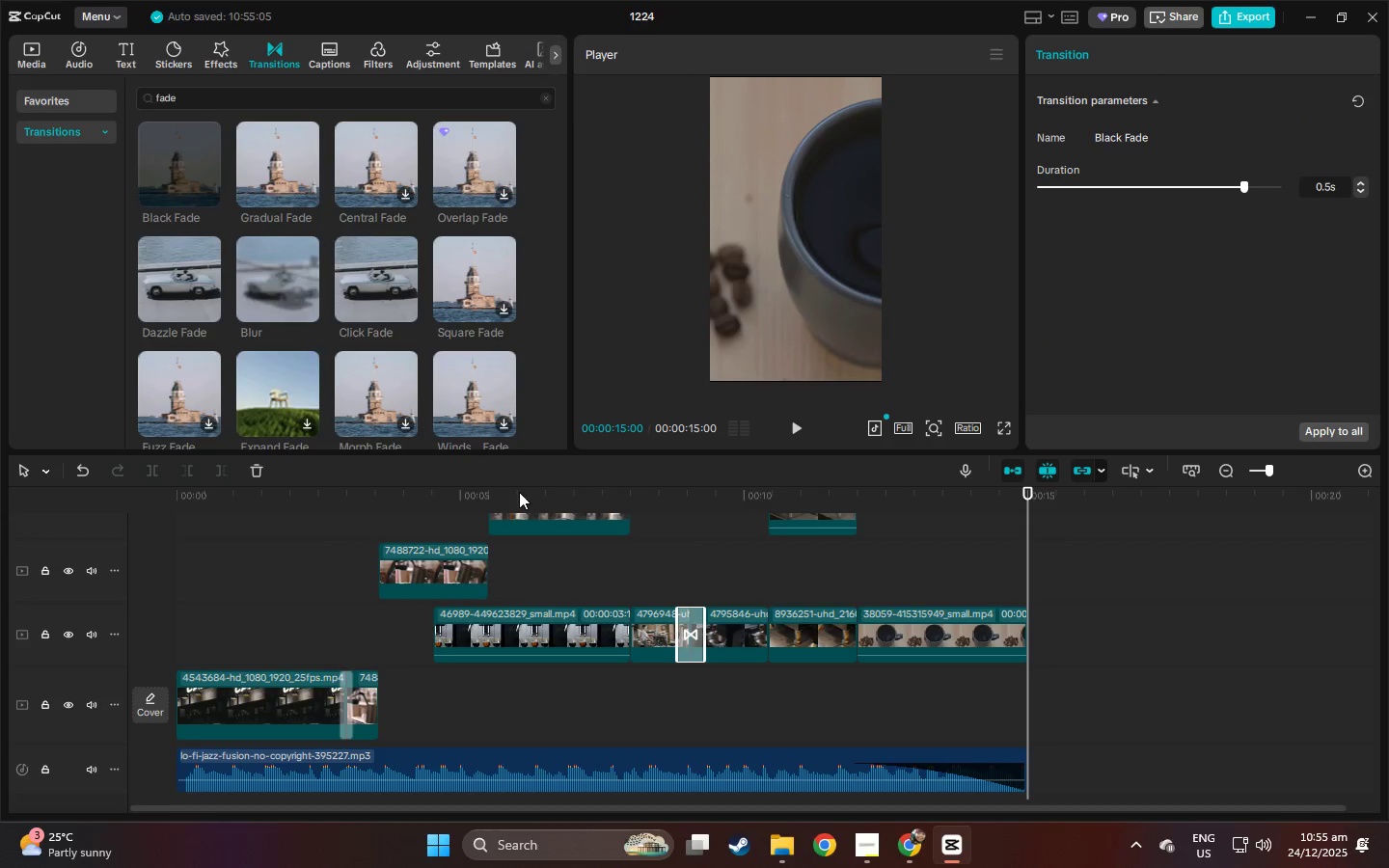 
left_click([488, 490])
 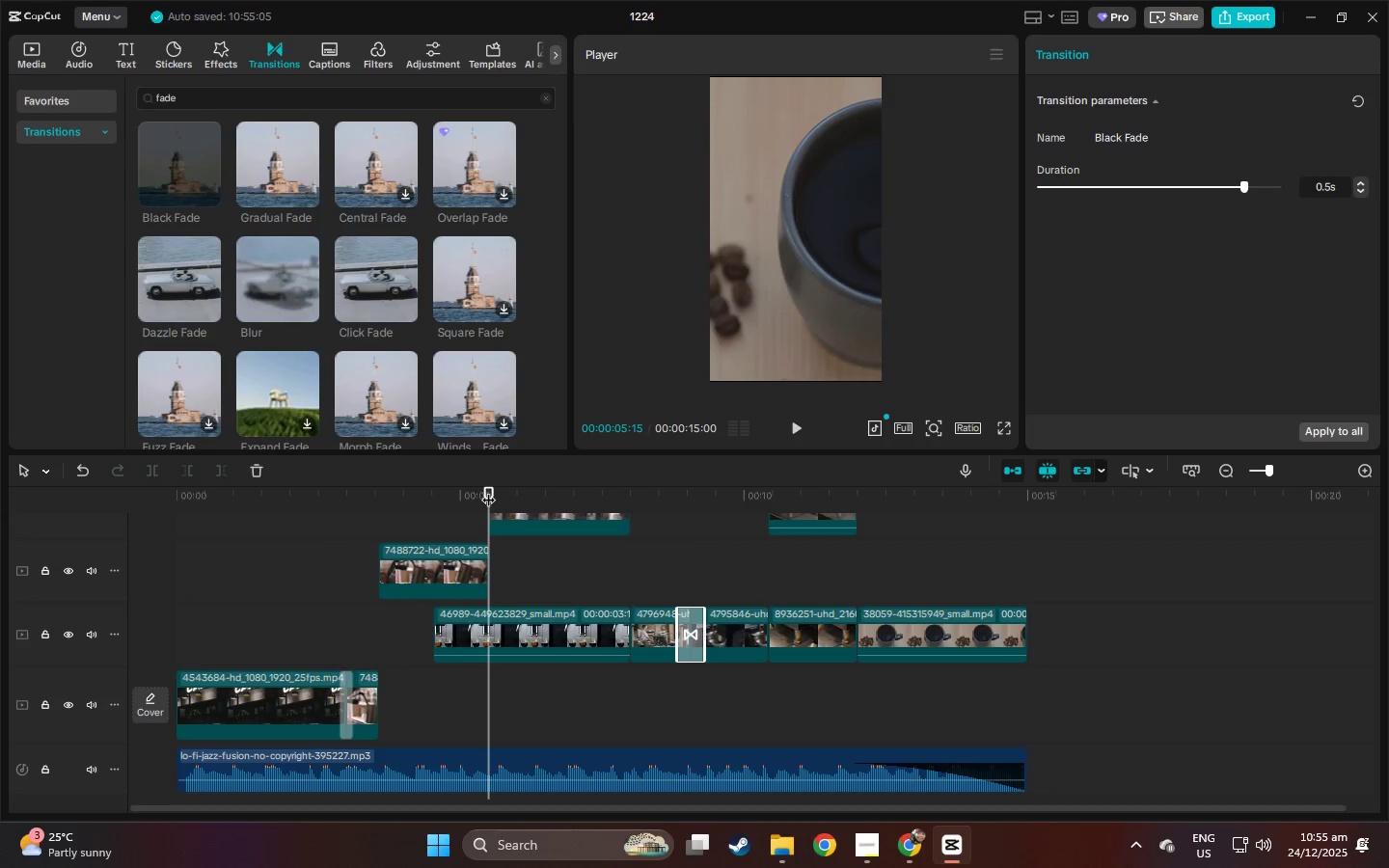 
key(Space)
 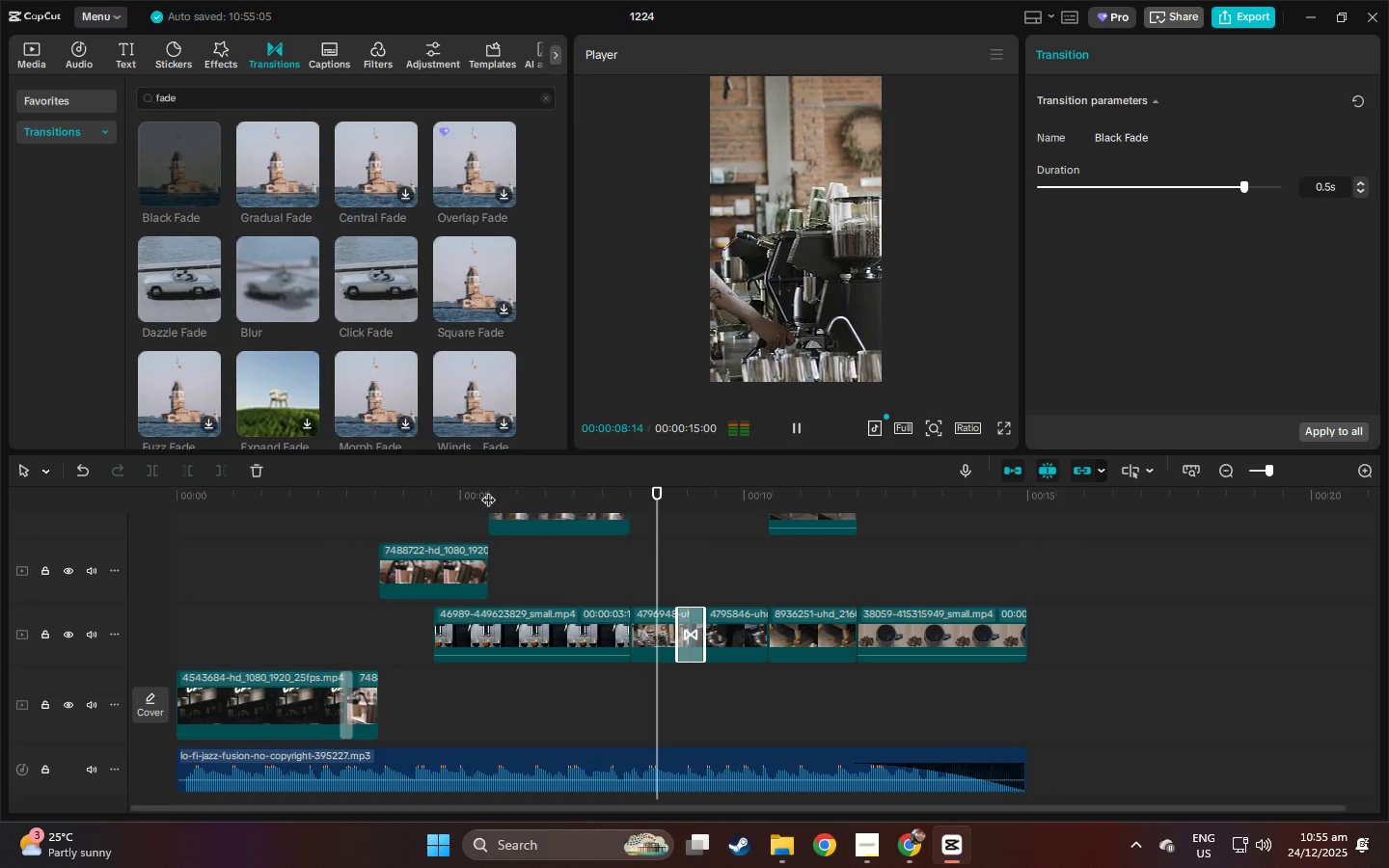 
wait(8.09)
 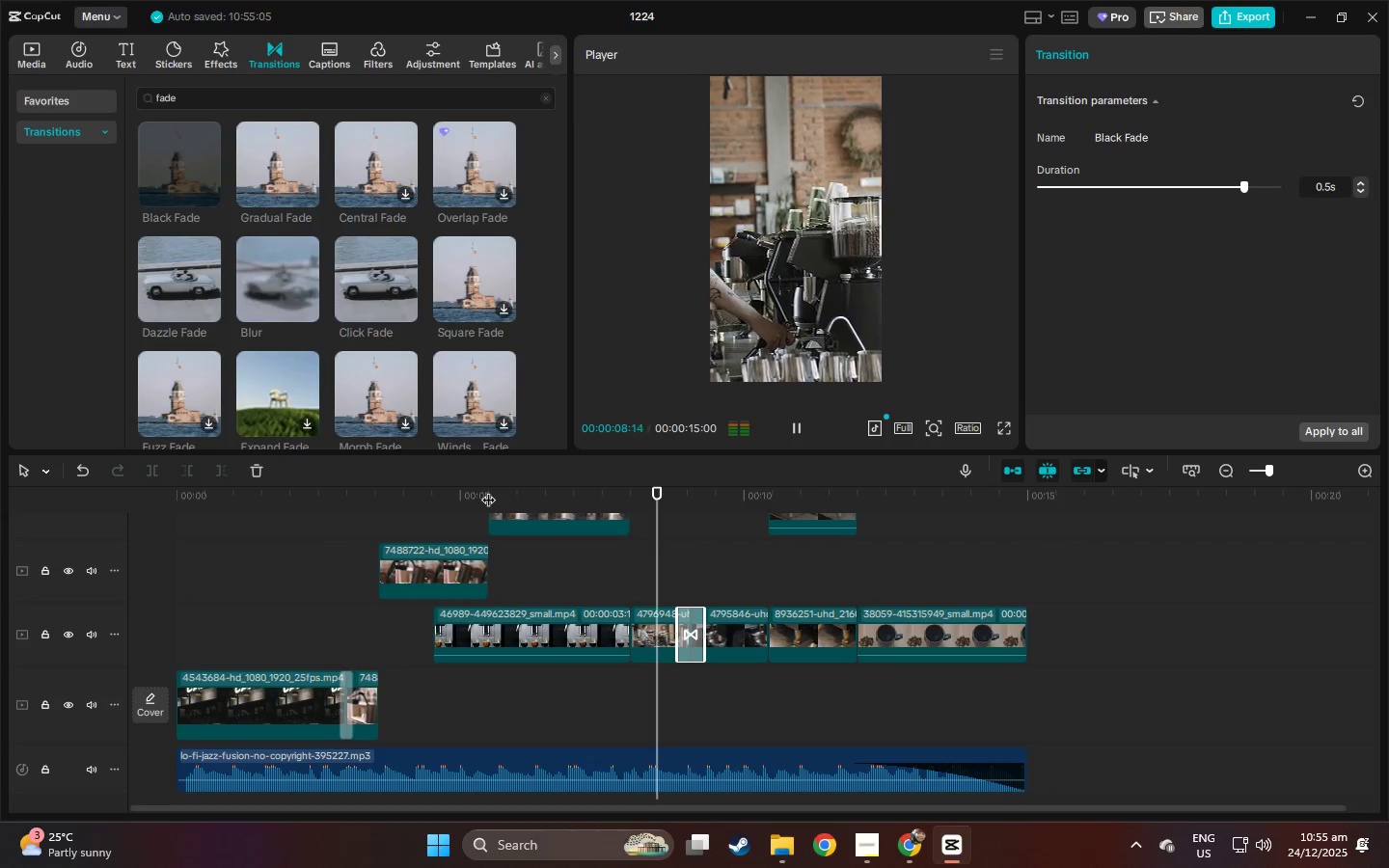 
key(Space)
 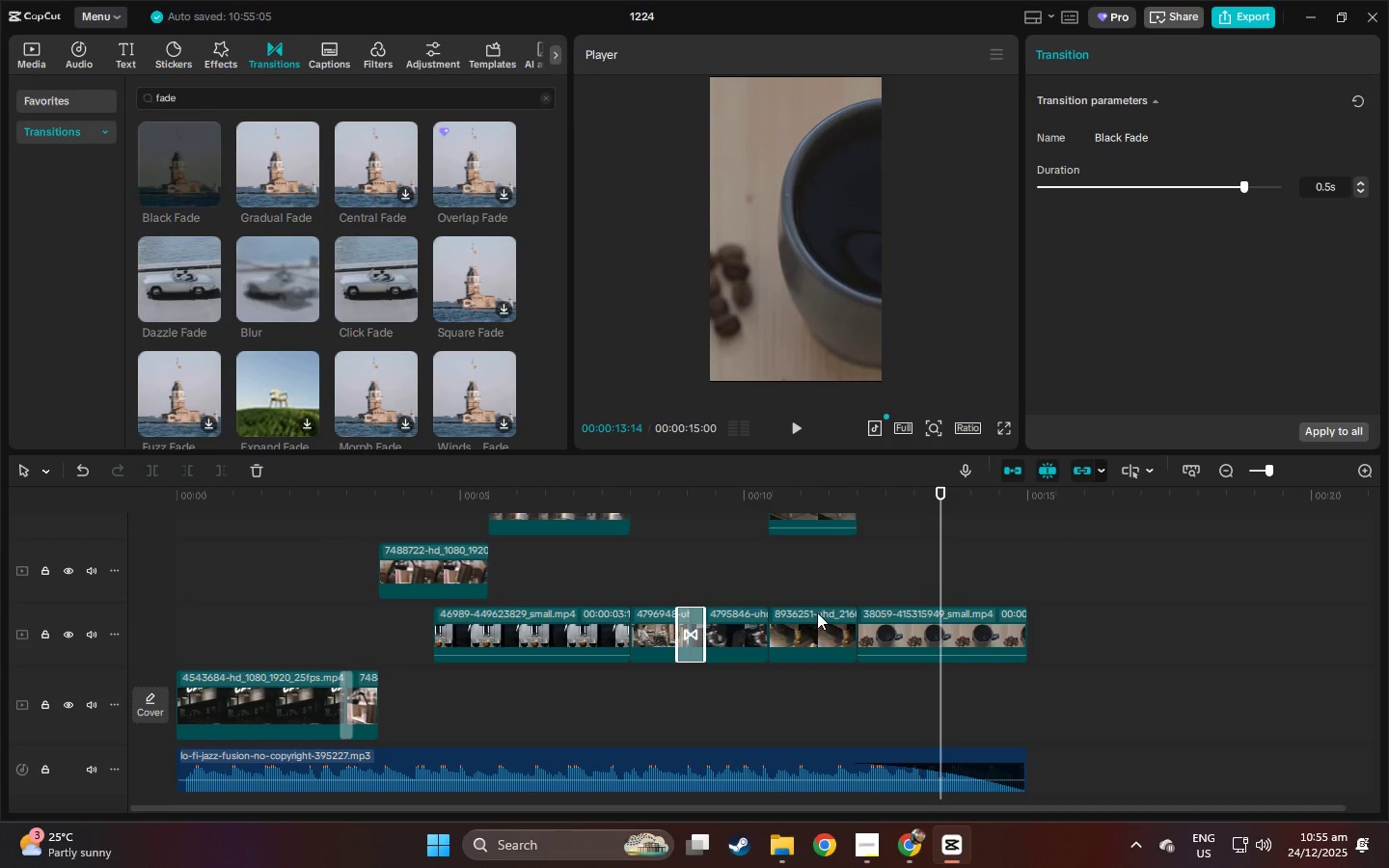 
wait(5.33)
 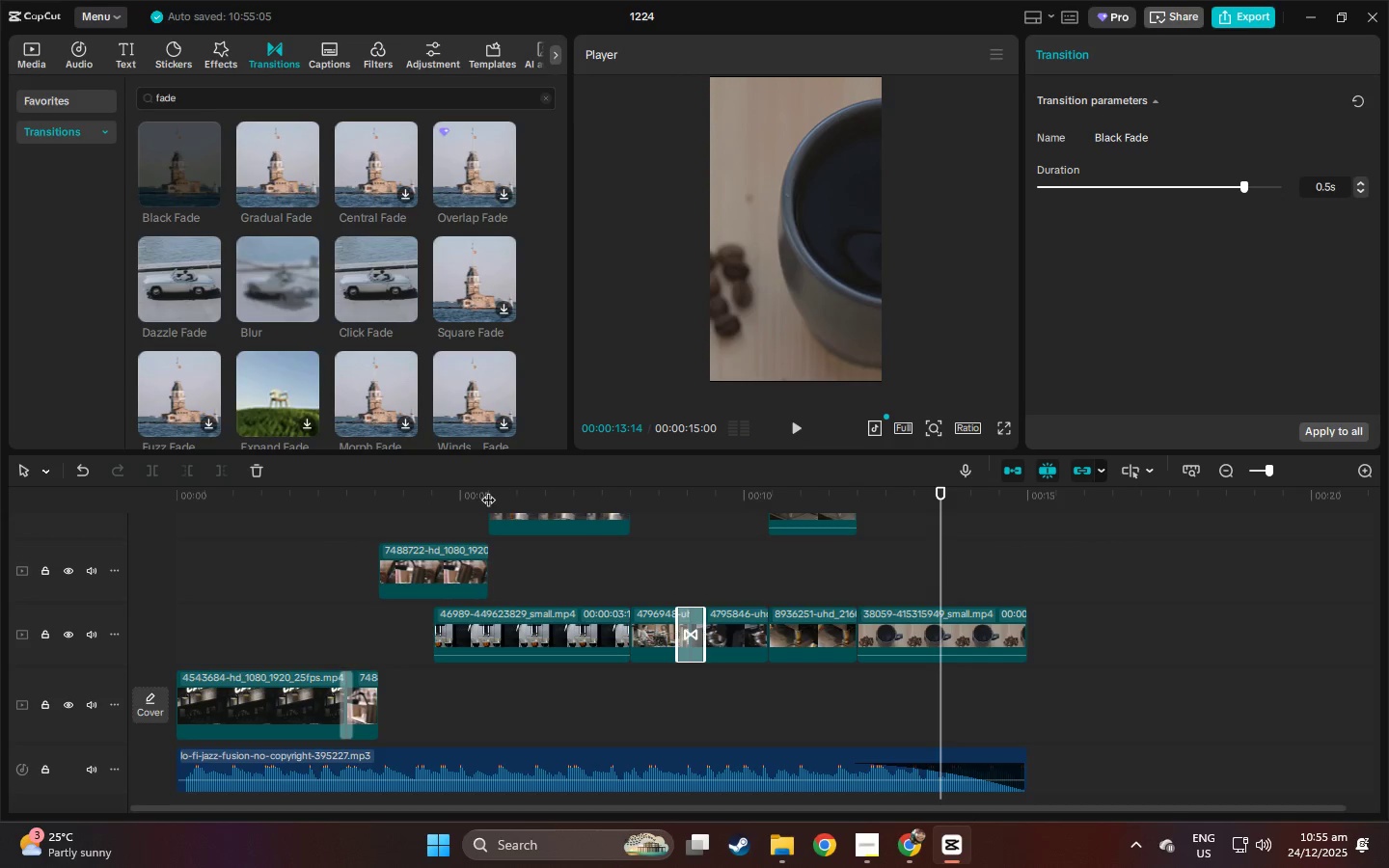 
left_click_drag(start_coordinate=[236, 503], to_coordinate=[173, 503])
 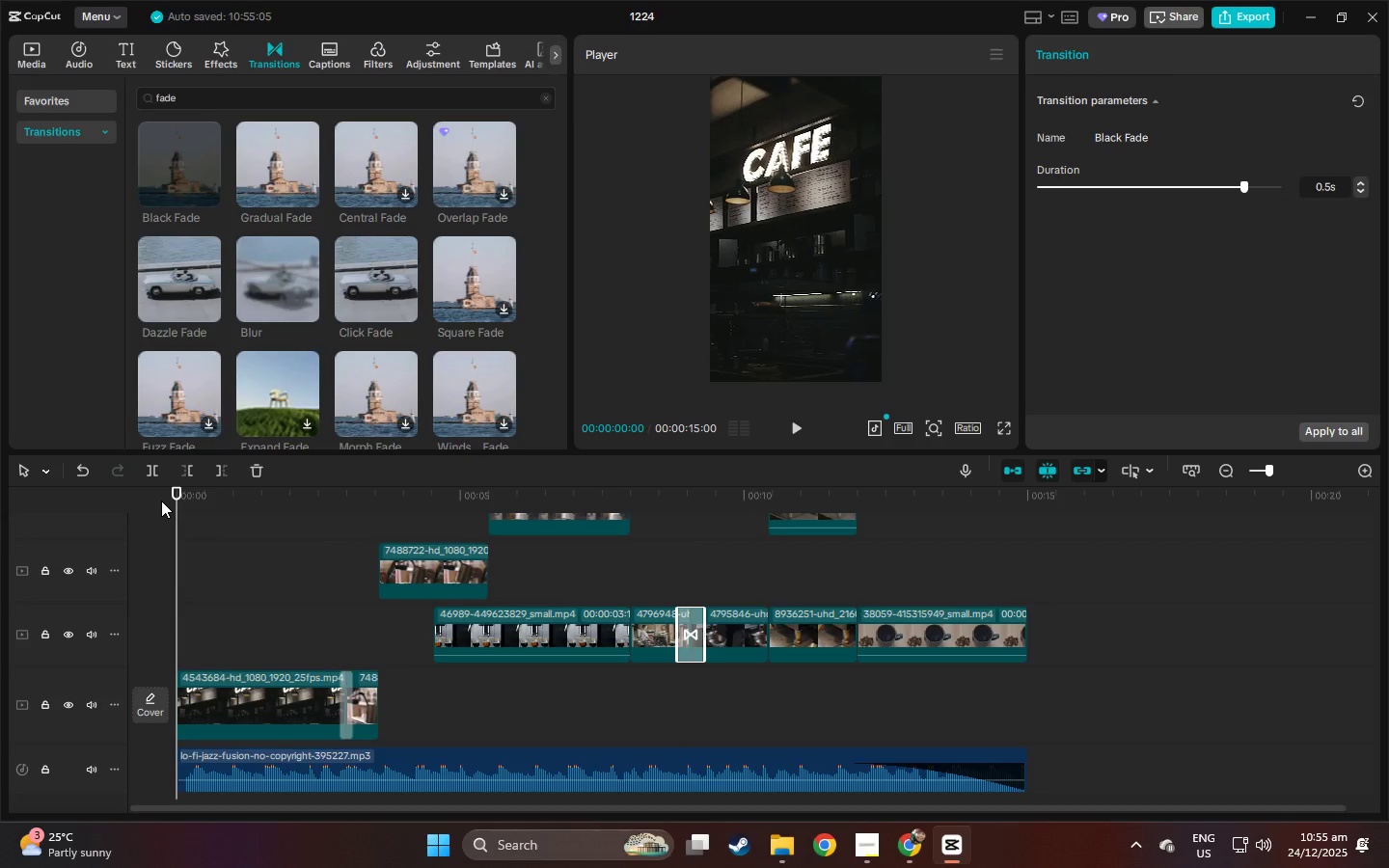 
wait(9.03)
 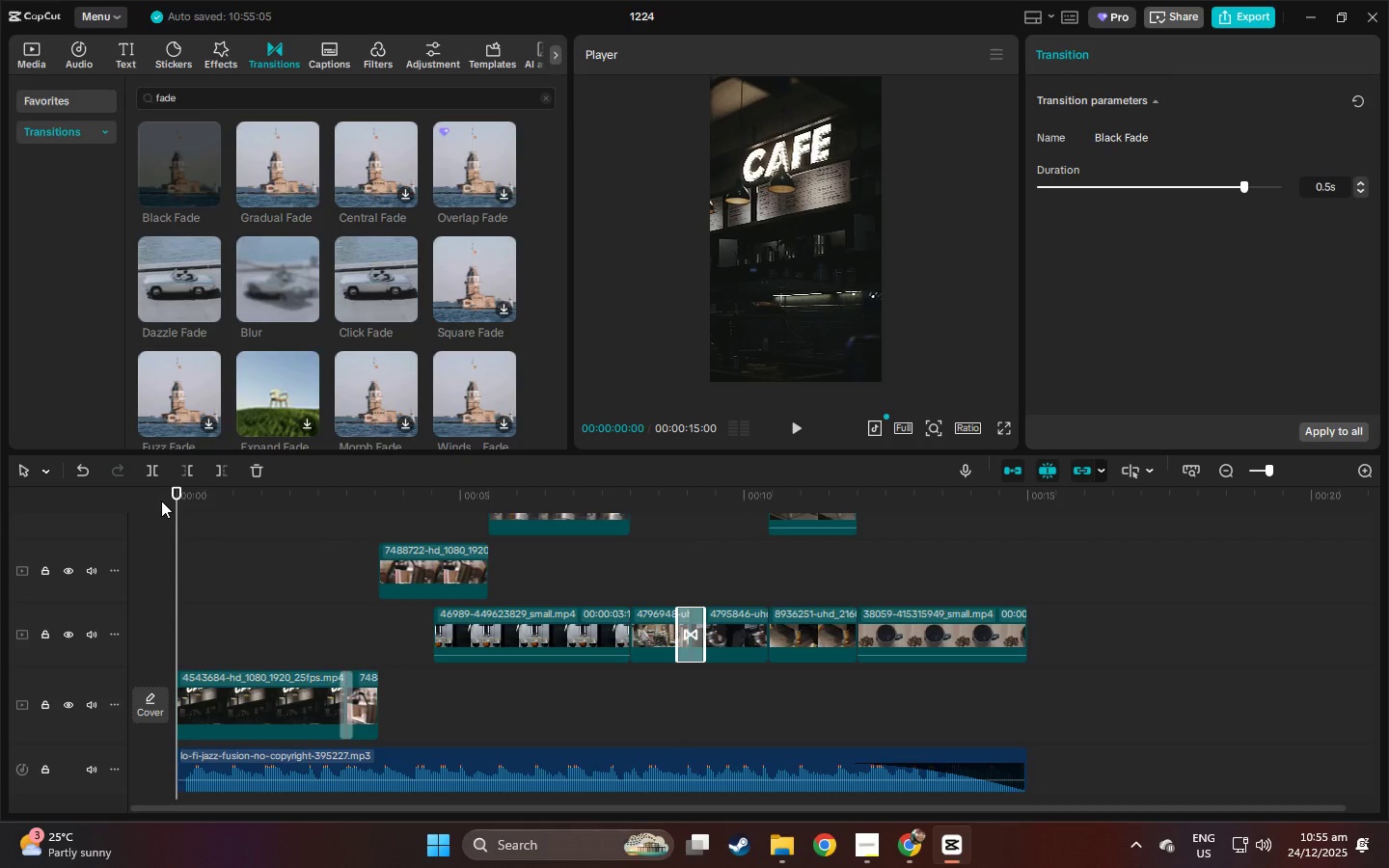 
left_click_drag(start_coordinate=[1078, 716], to_coordinate=[182, 550])
 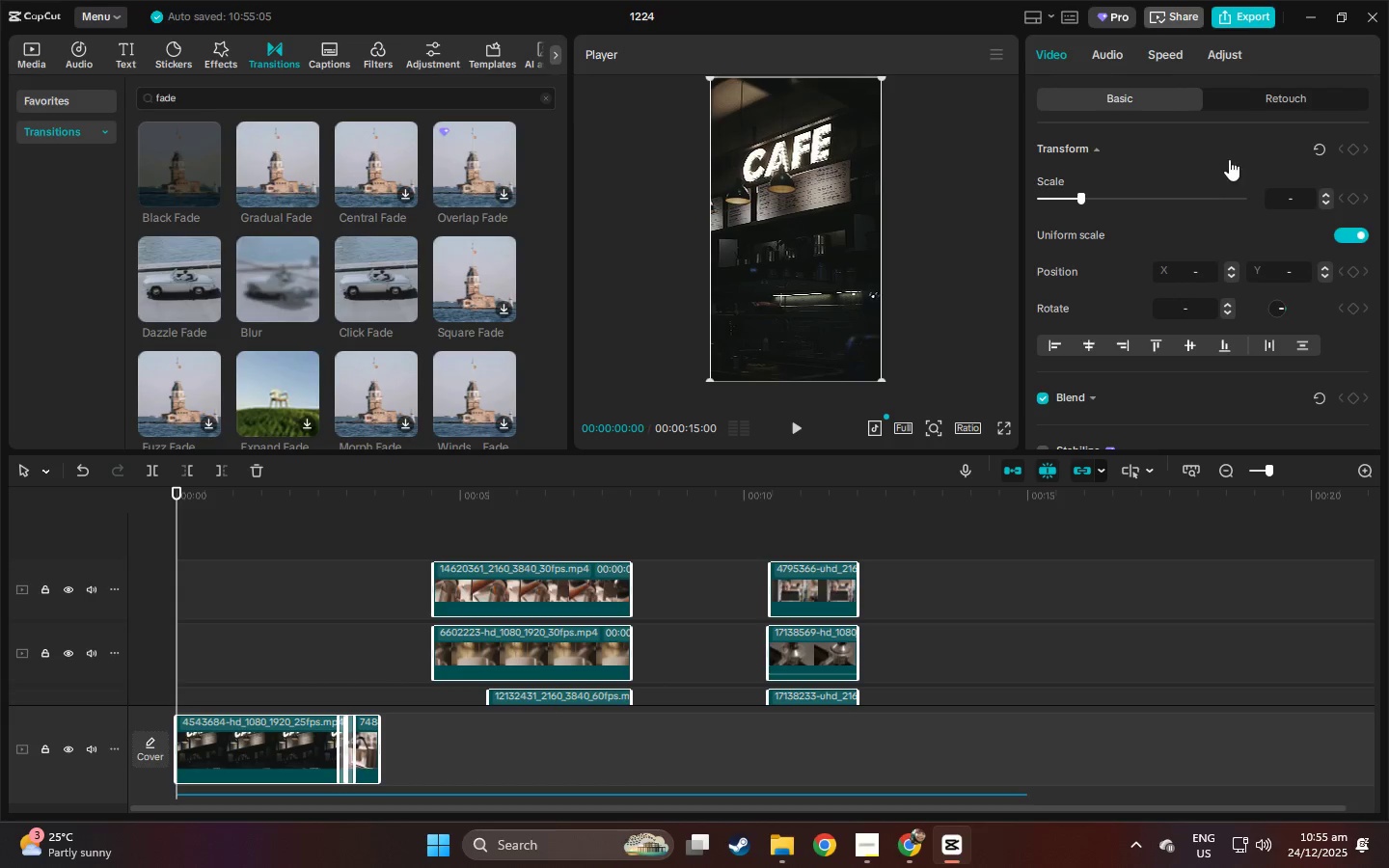 
scroll: coordinate [1112, 231], scroll_direction: down, amount: 2.0
 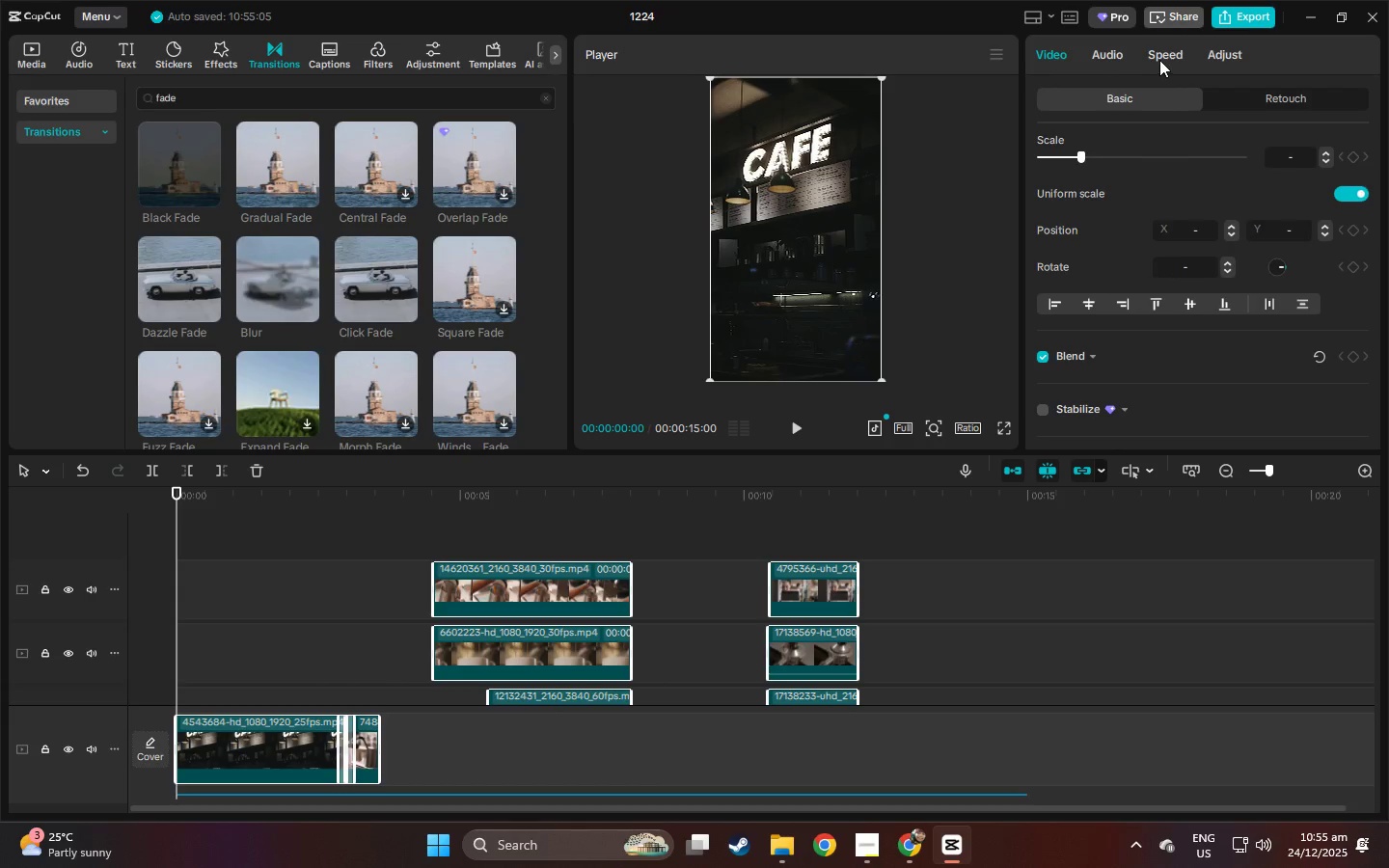 
left_click([1226, 53])
 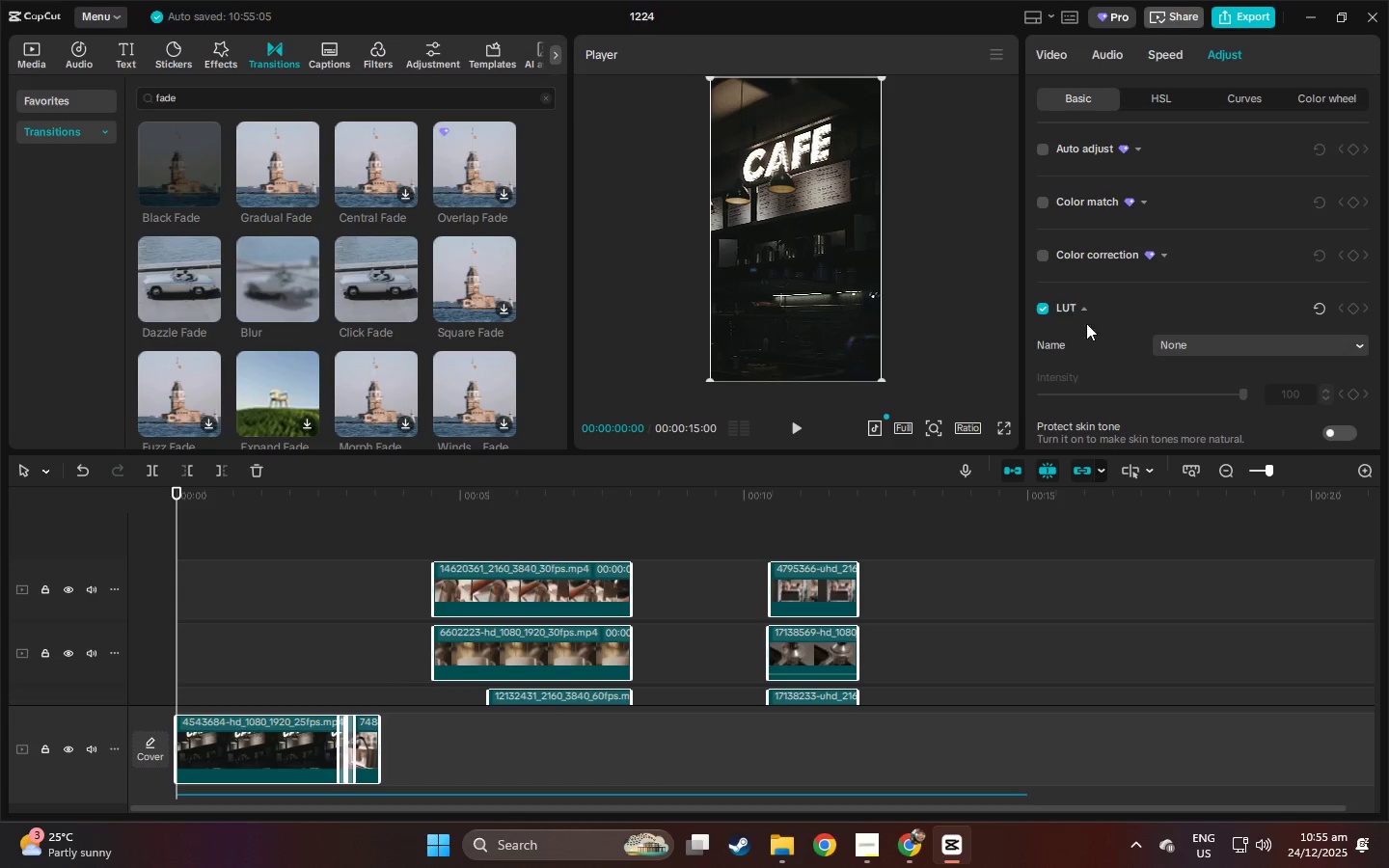 
double_click([1178, 349])
 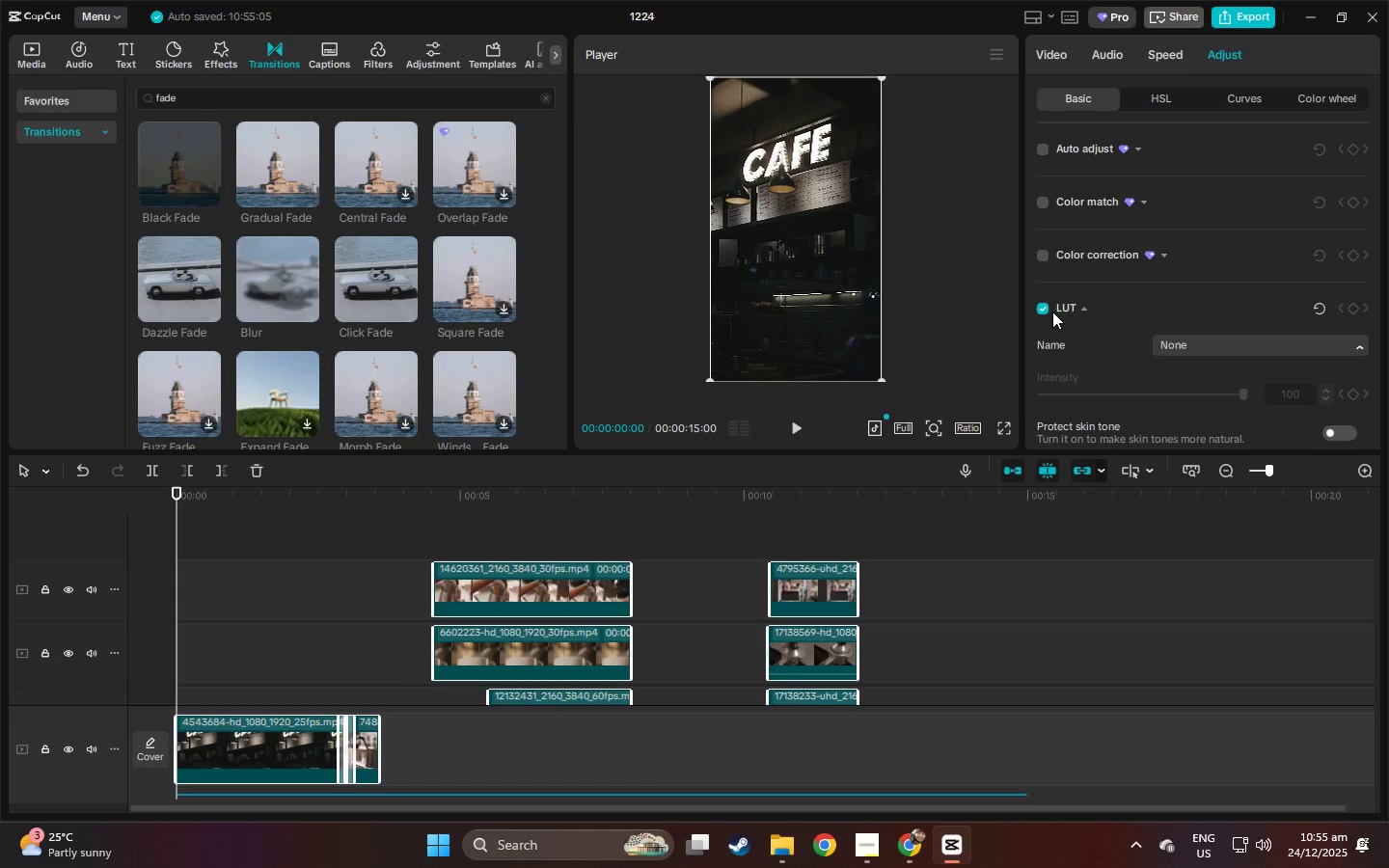 
double_click([1040, 310])
 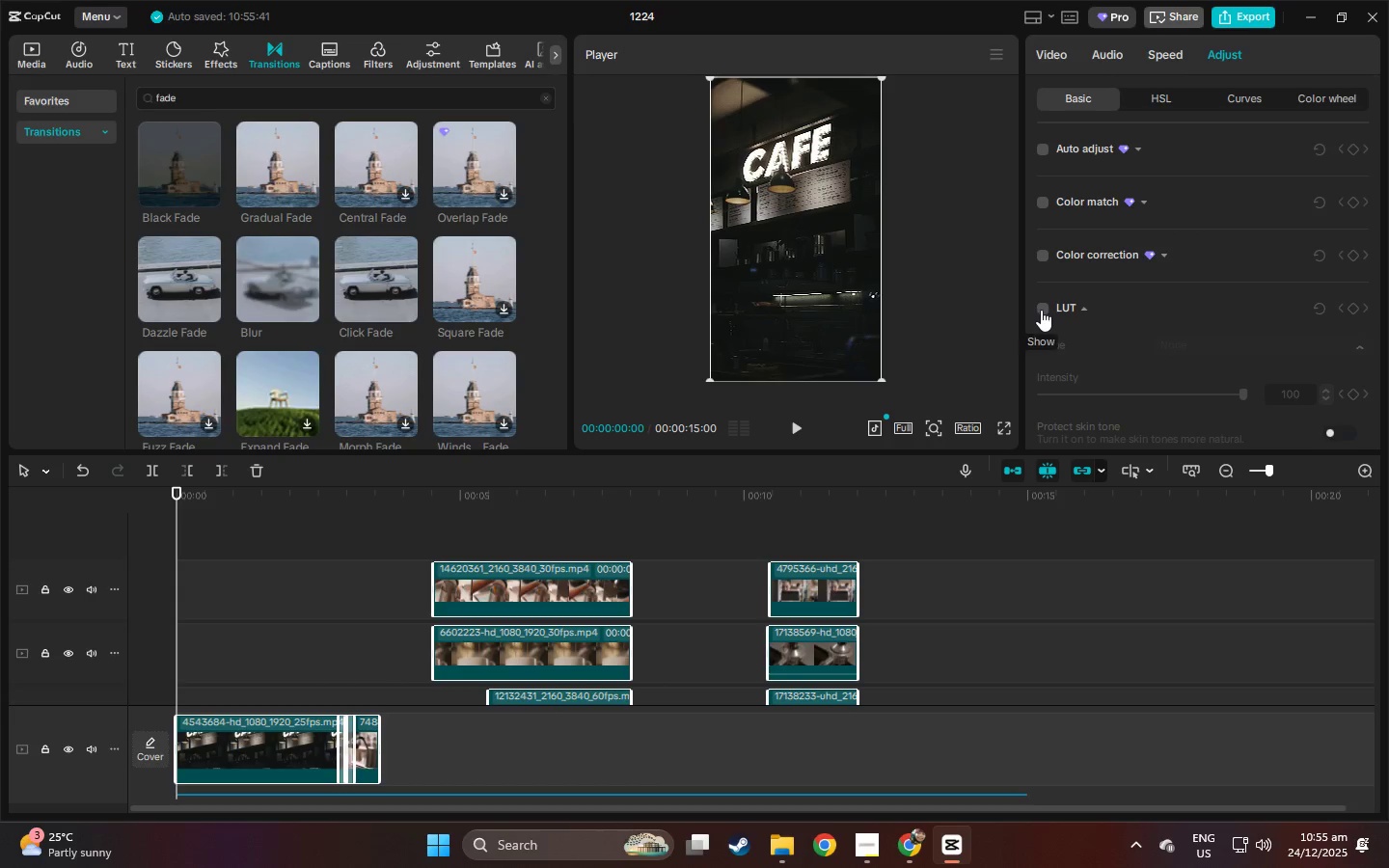 
triple_click([1042, 310])
 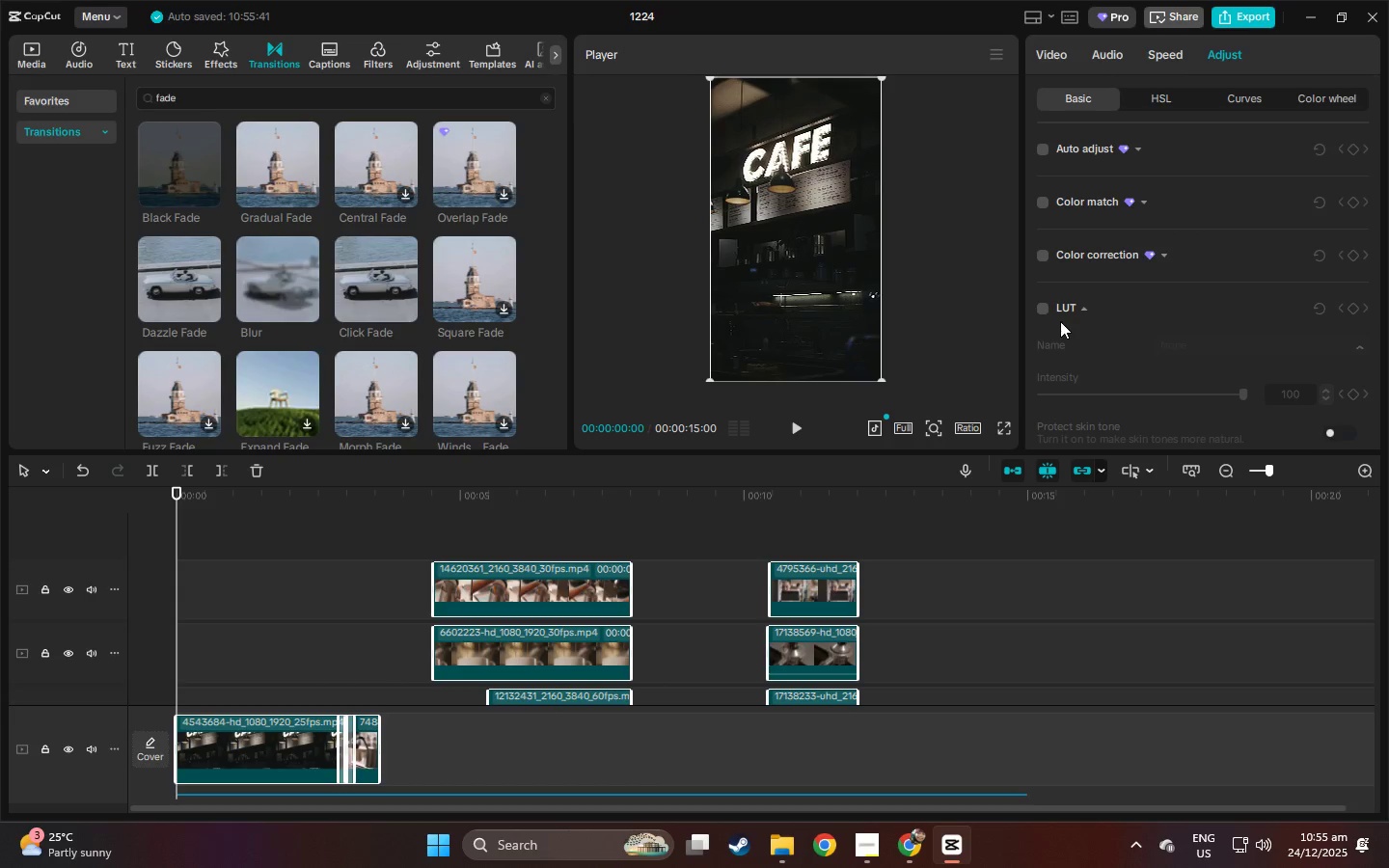 
left_click([1045, 312])
 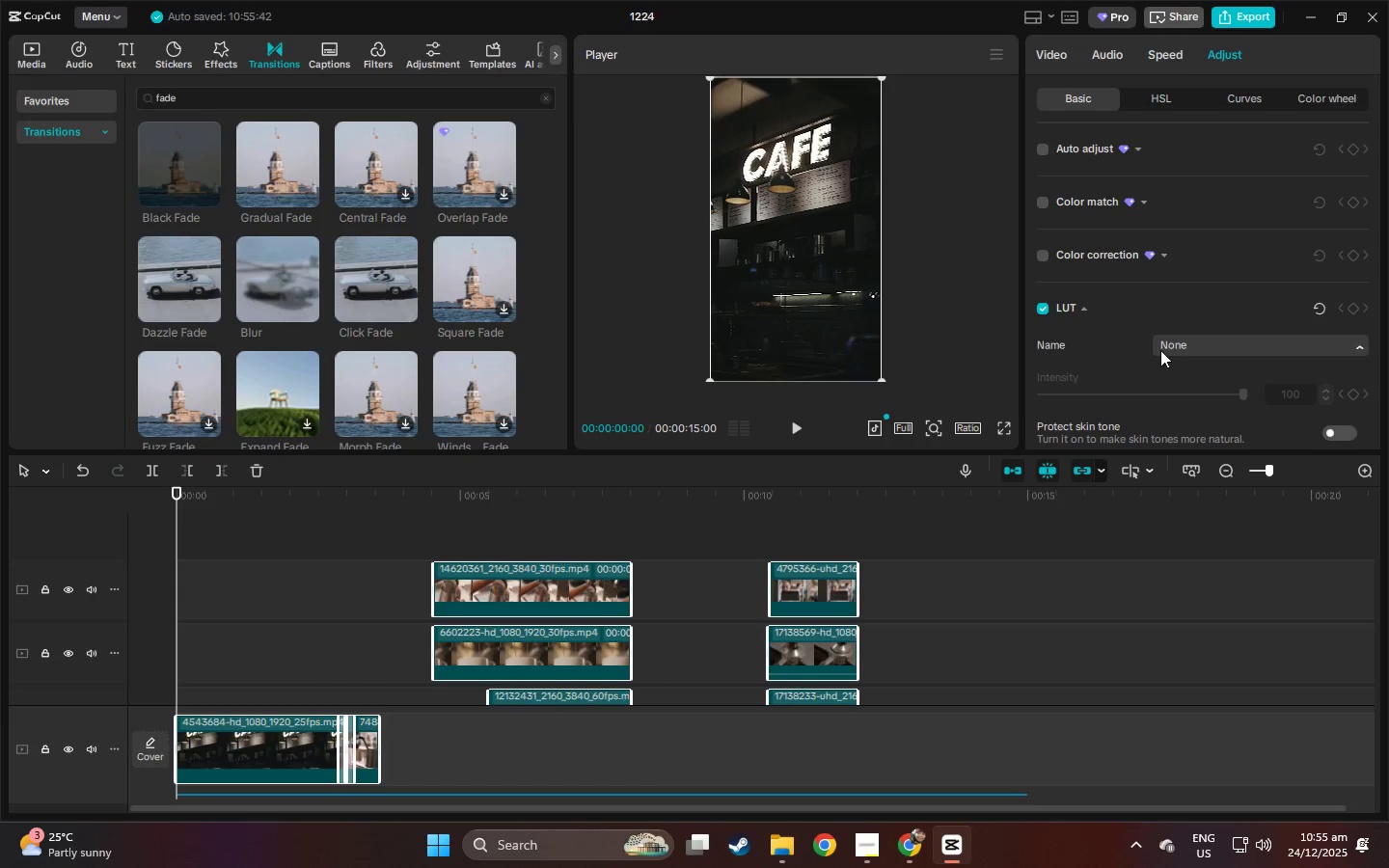 
left_click([1217, 309])
 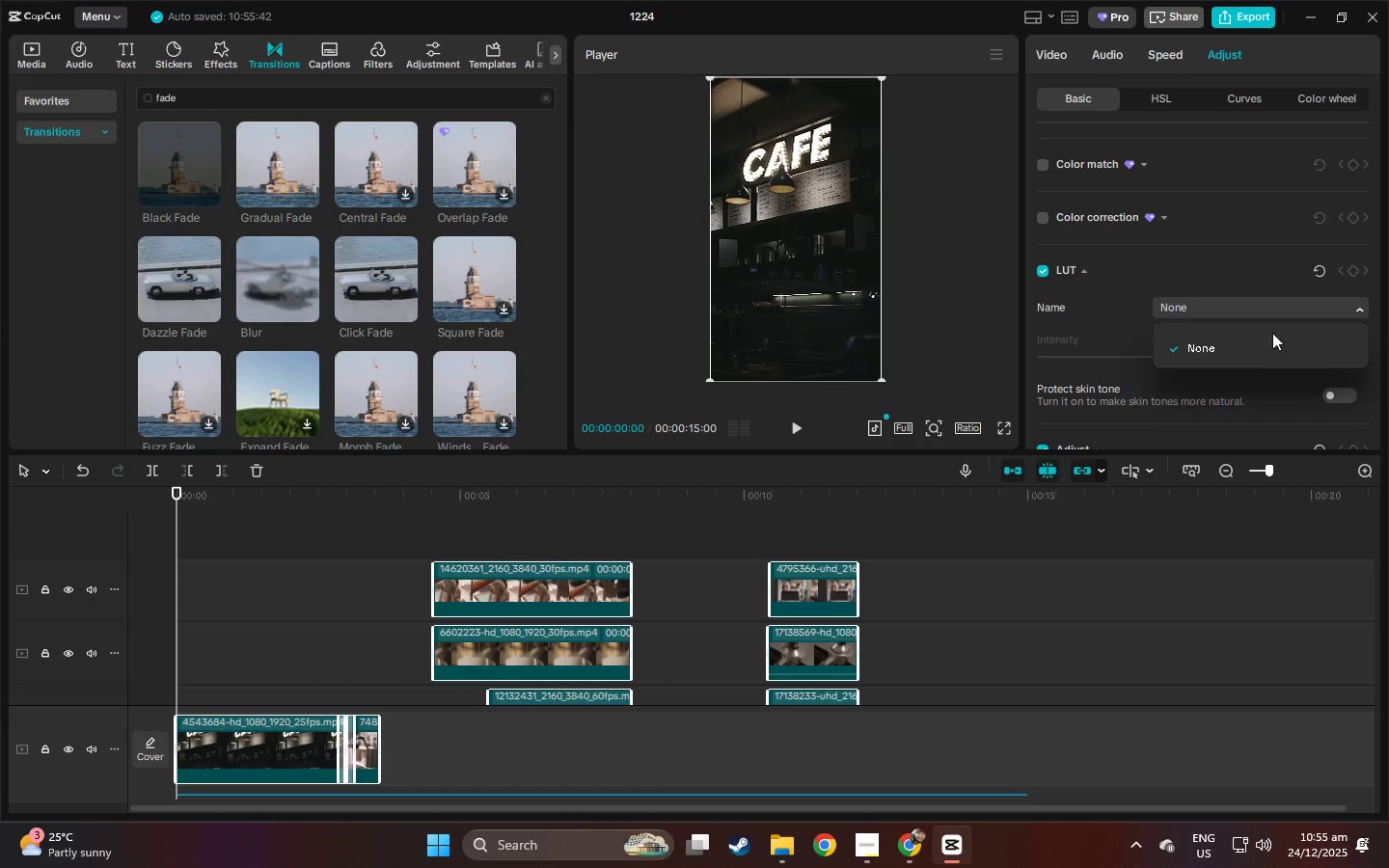 
scroll: coordinate [1173, 355], scroll_direction: down, amount: 3.0
 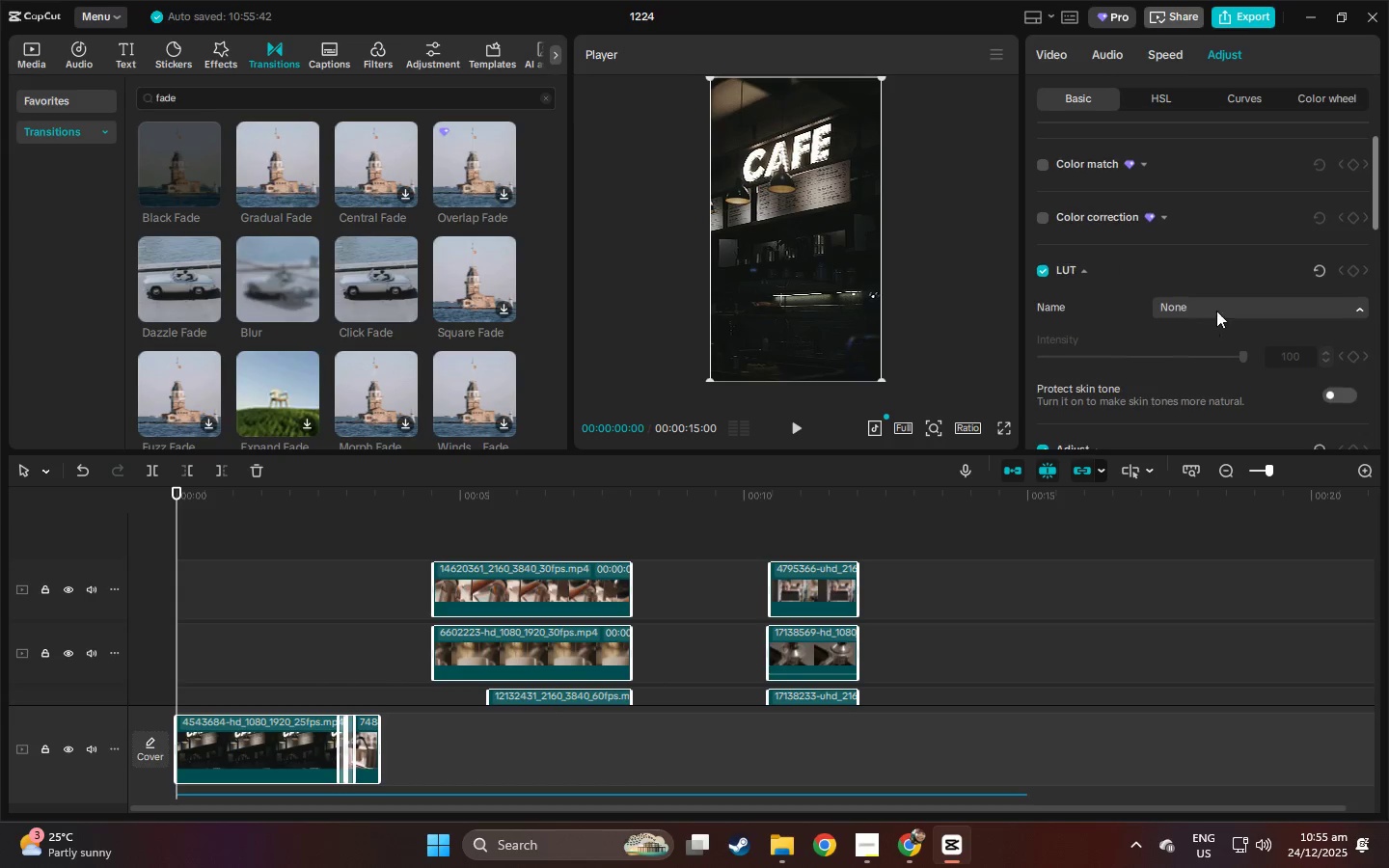 
left_click([1240, 344])
 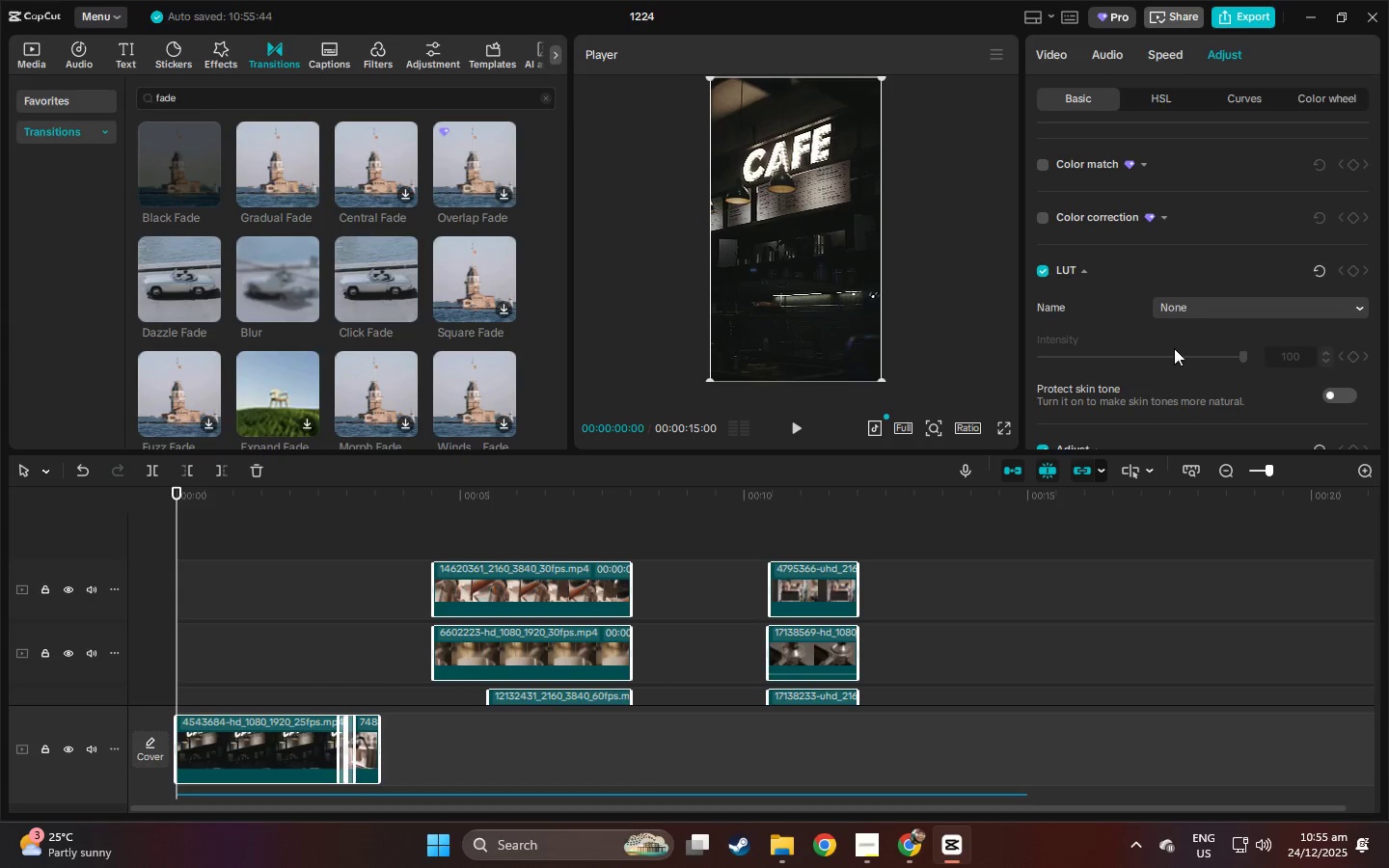 
scroll: coordinate [1172, 348], scroll_direction: down, amount: 6.0
 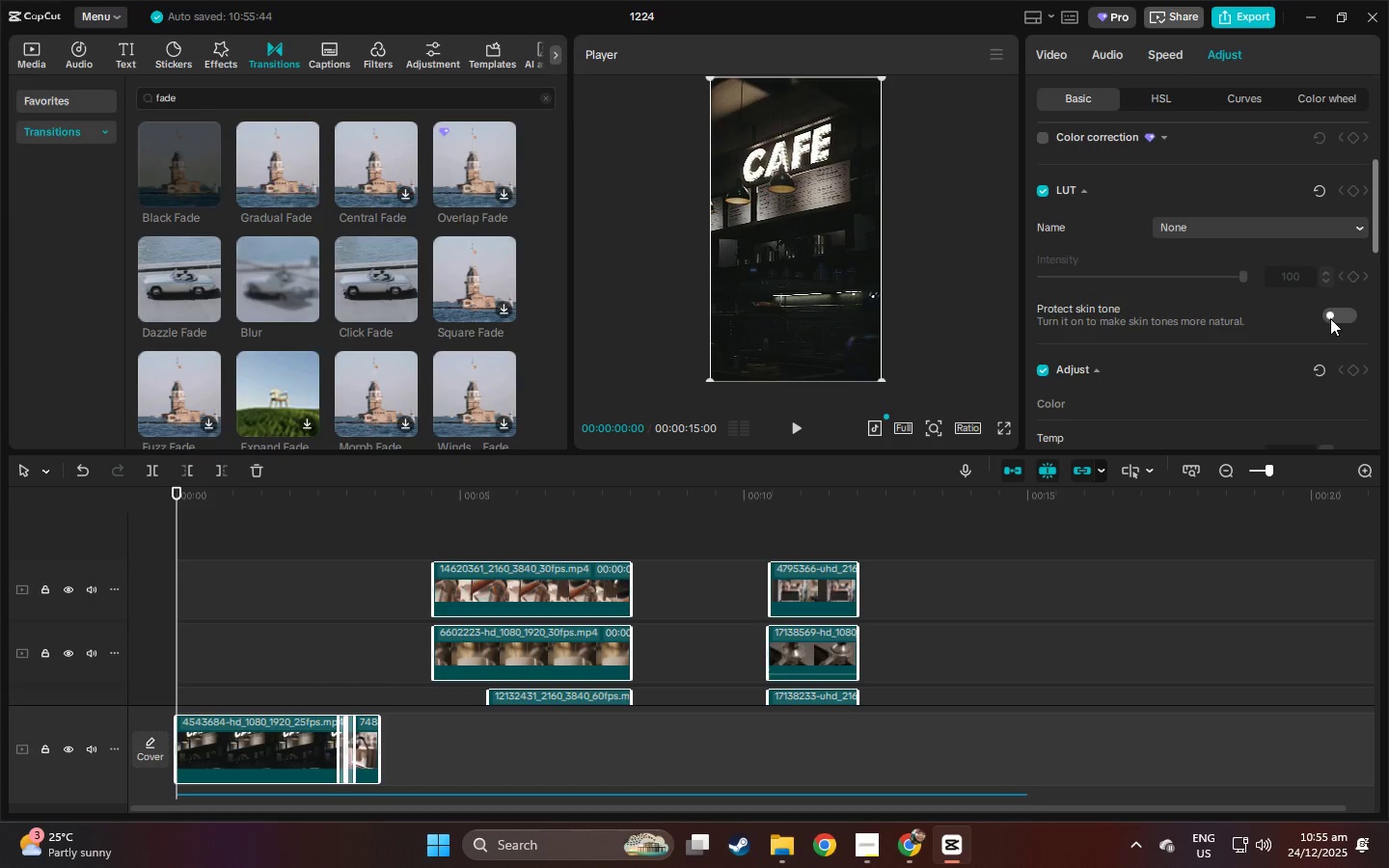 
left_click([1336, 318])
 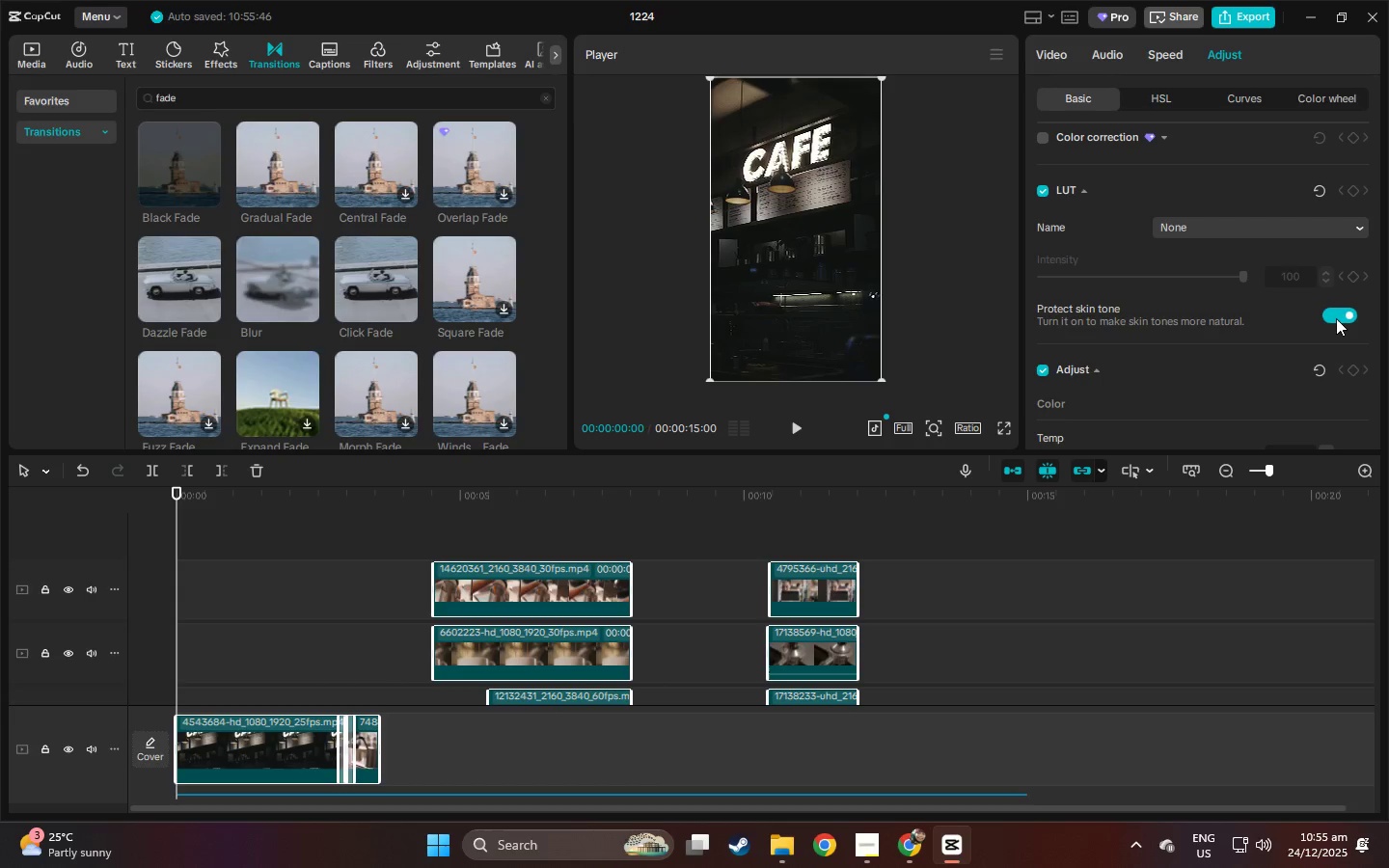 
left_click([1336, 318])
 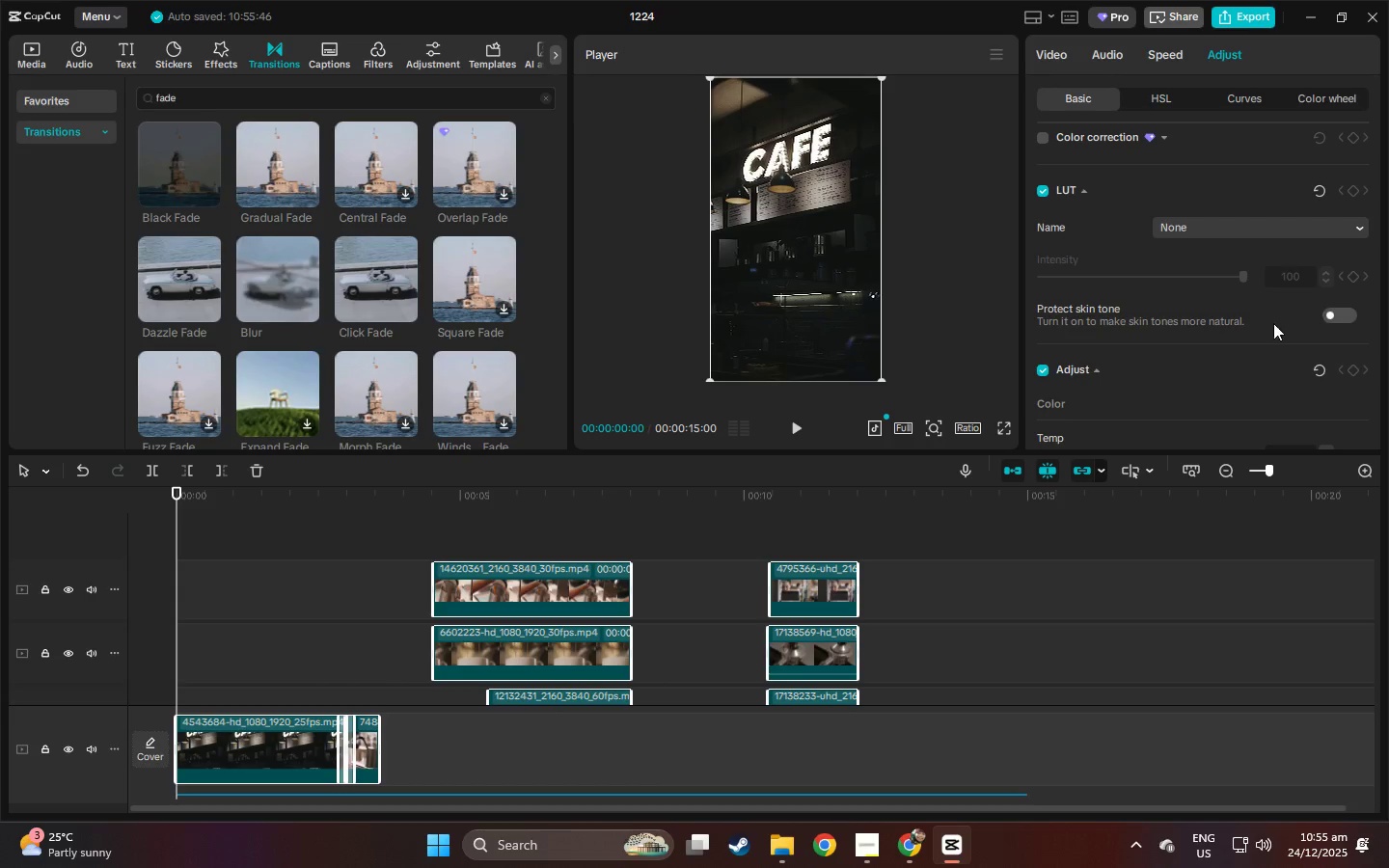 
scroll: coordinate [1123, 331], scroll_direction: down, amount: 4.0
 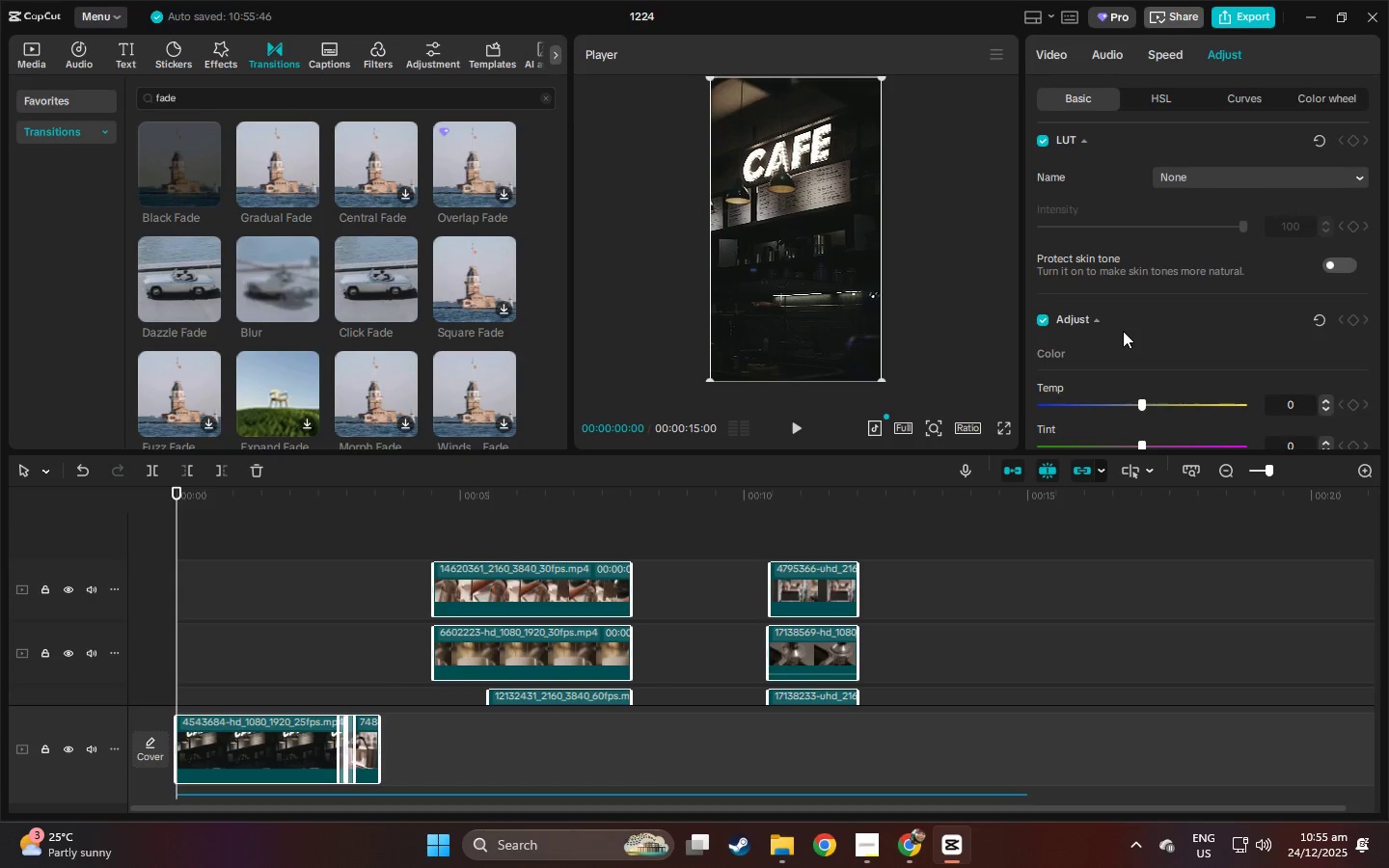 
wait(11.89)
 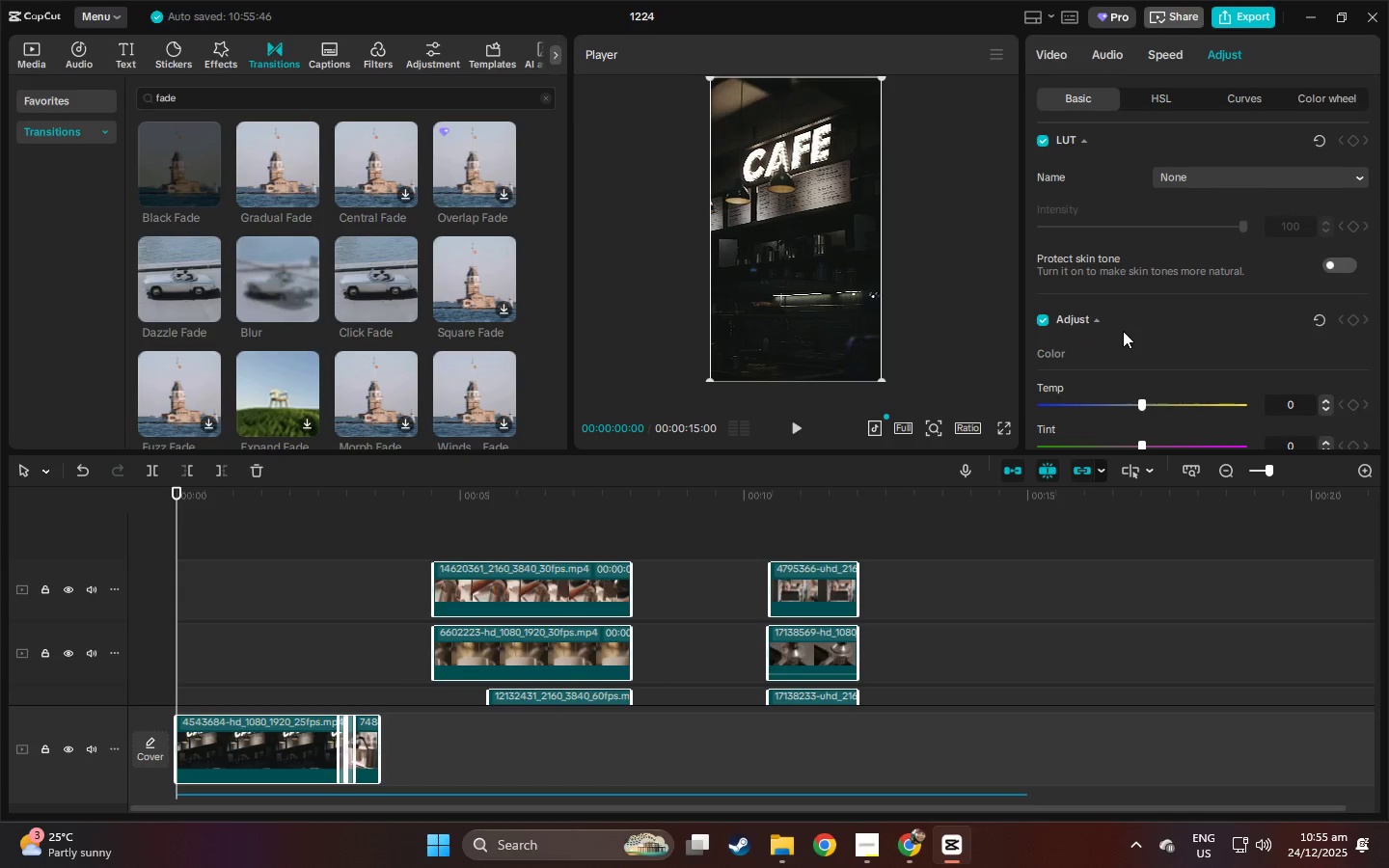 
left_click([361, 62])
 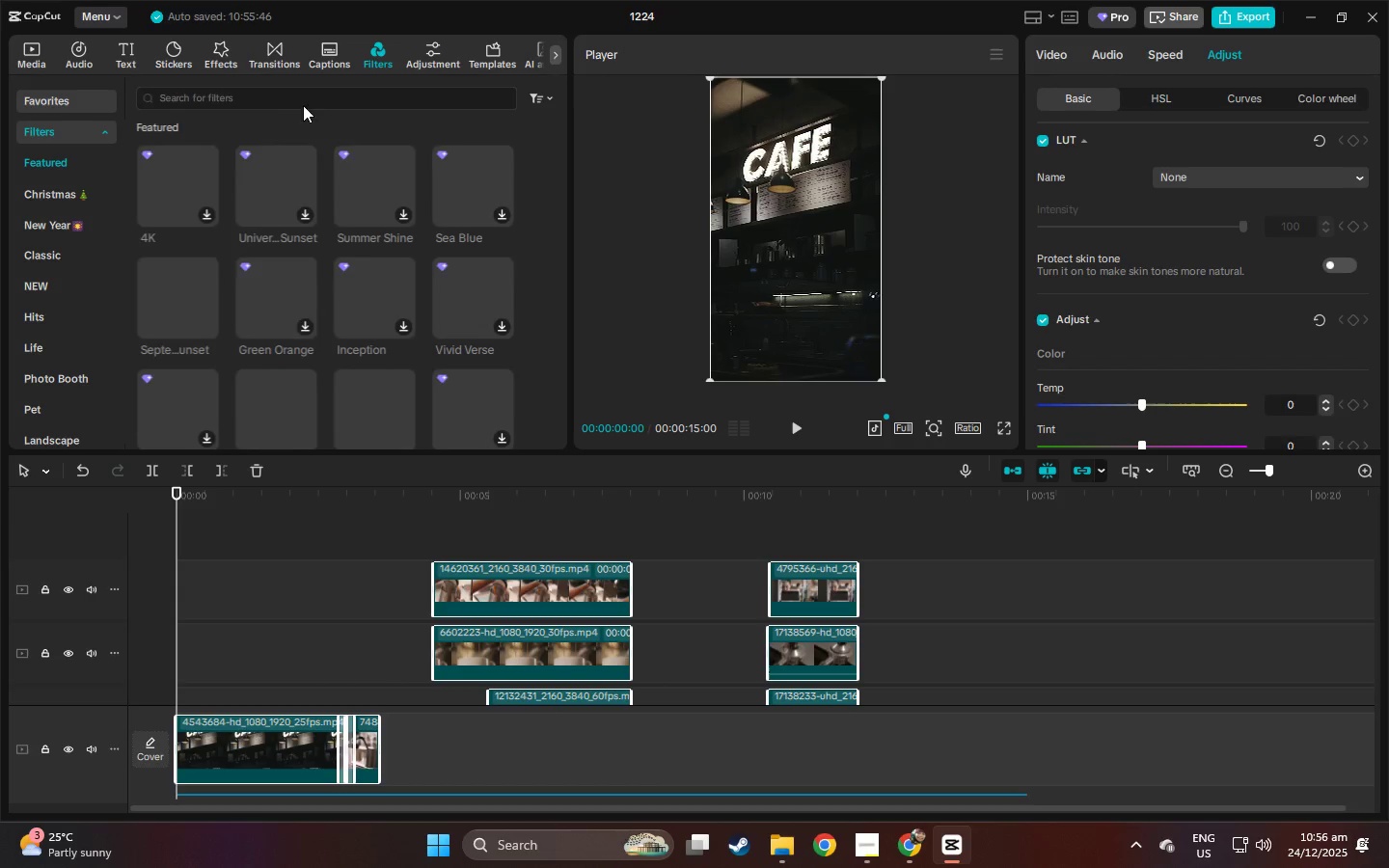 
left_click([285, 105])
 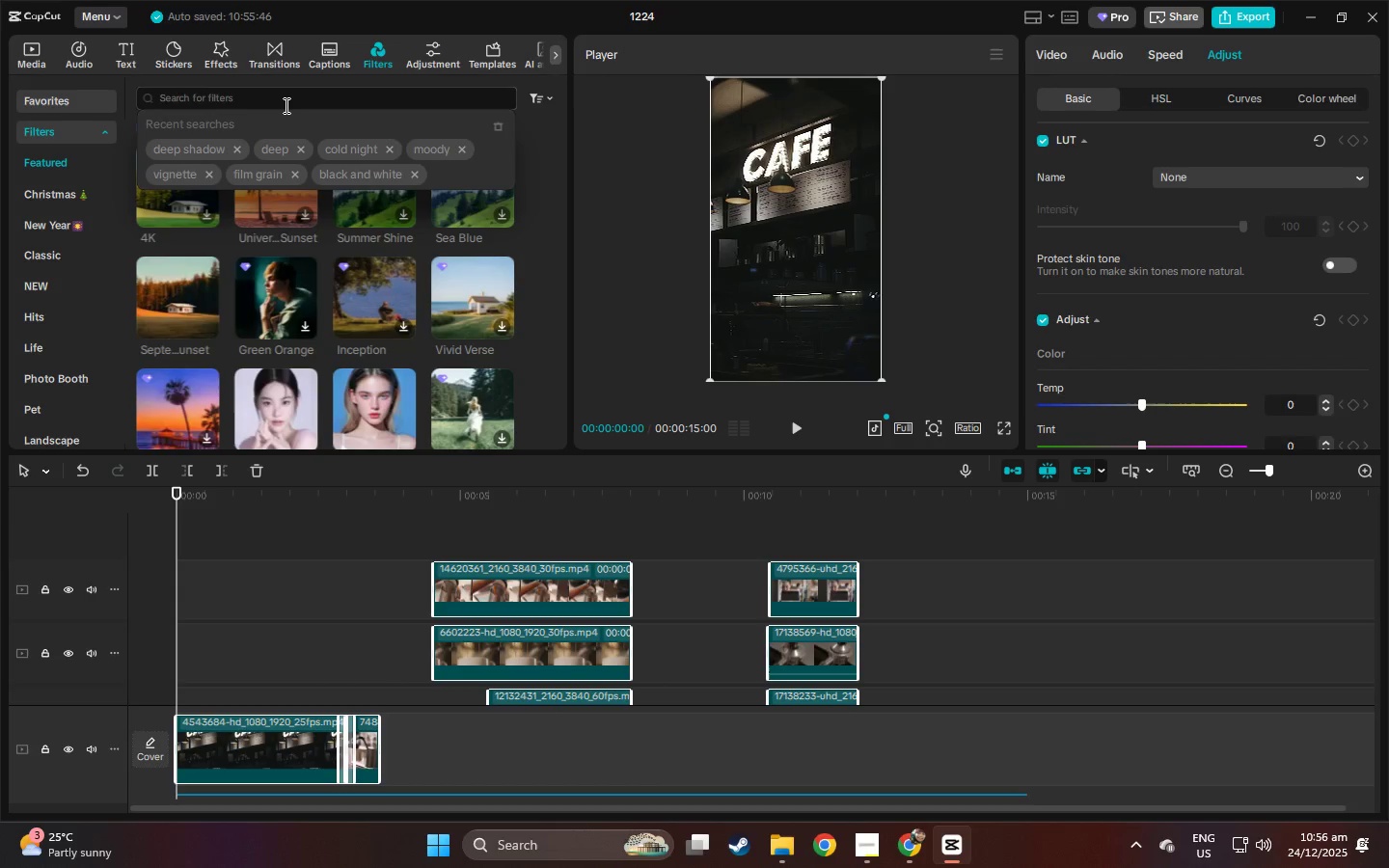 
type(moo)
 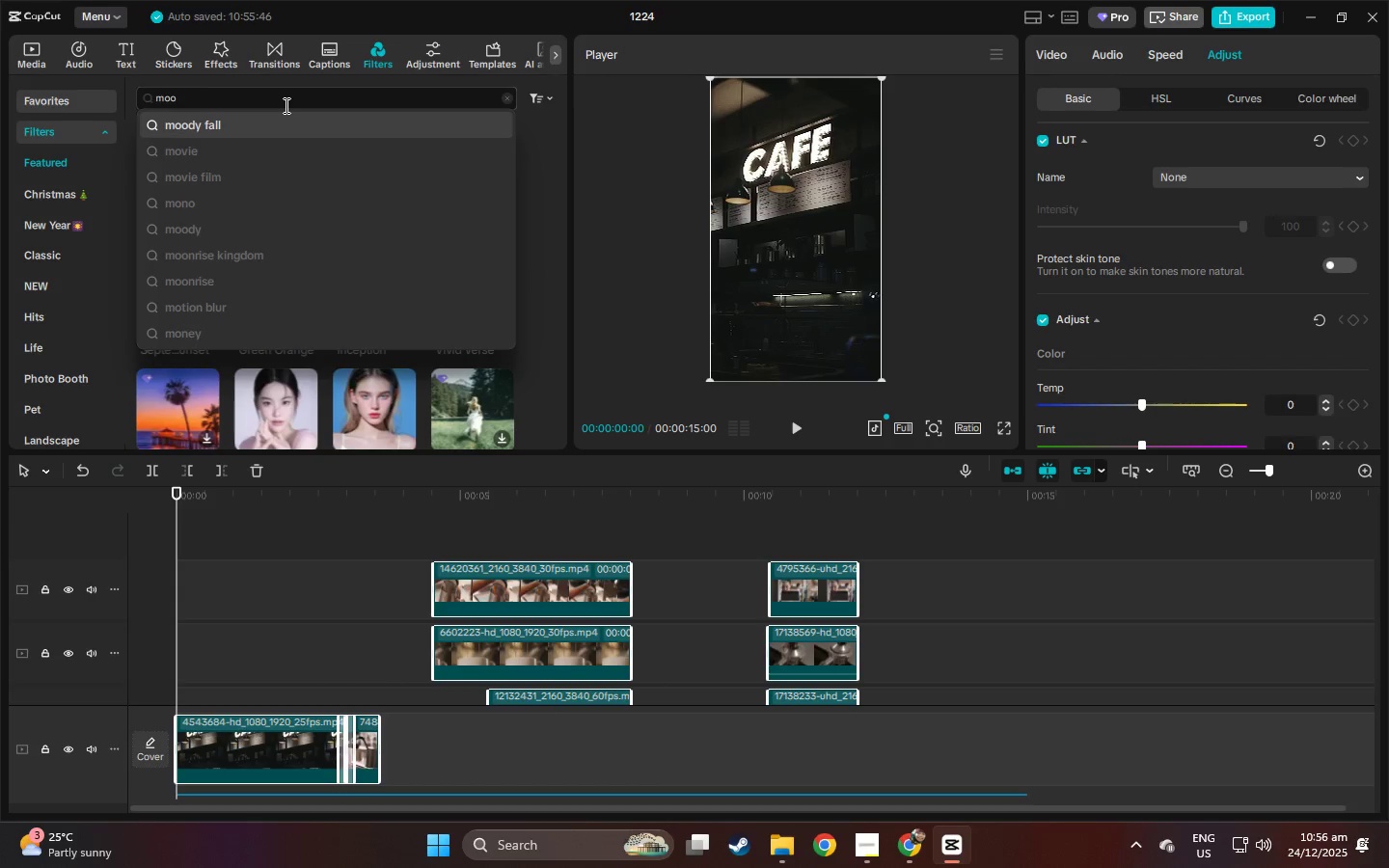 
key(Alt+AltLeft)
 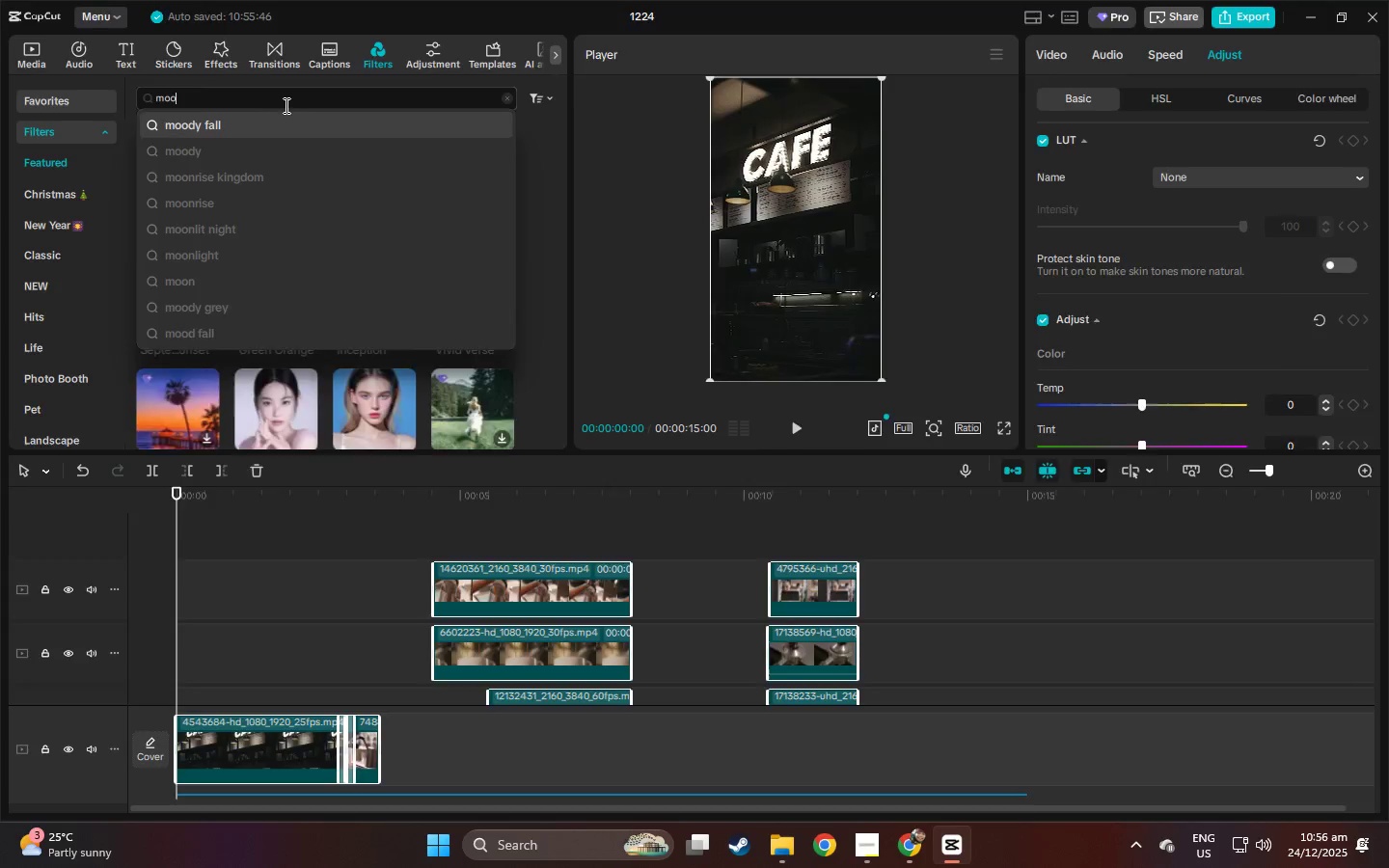 
key(Alt+Tab)